 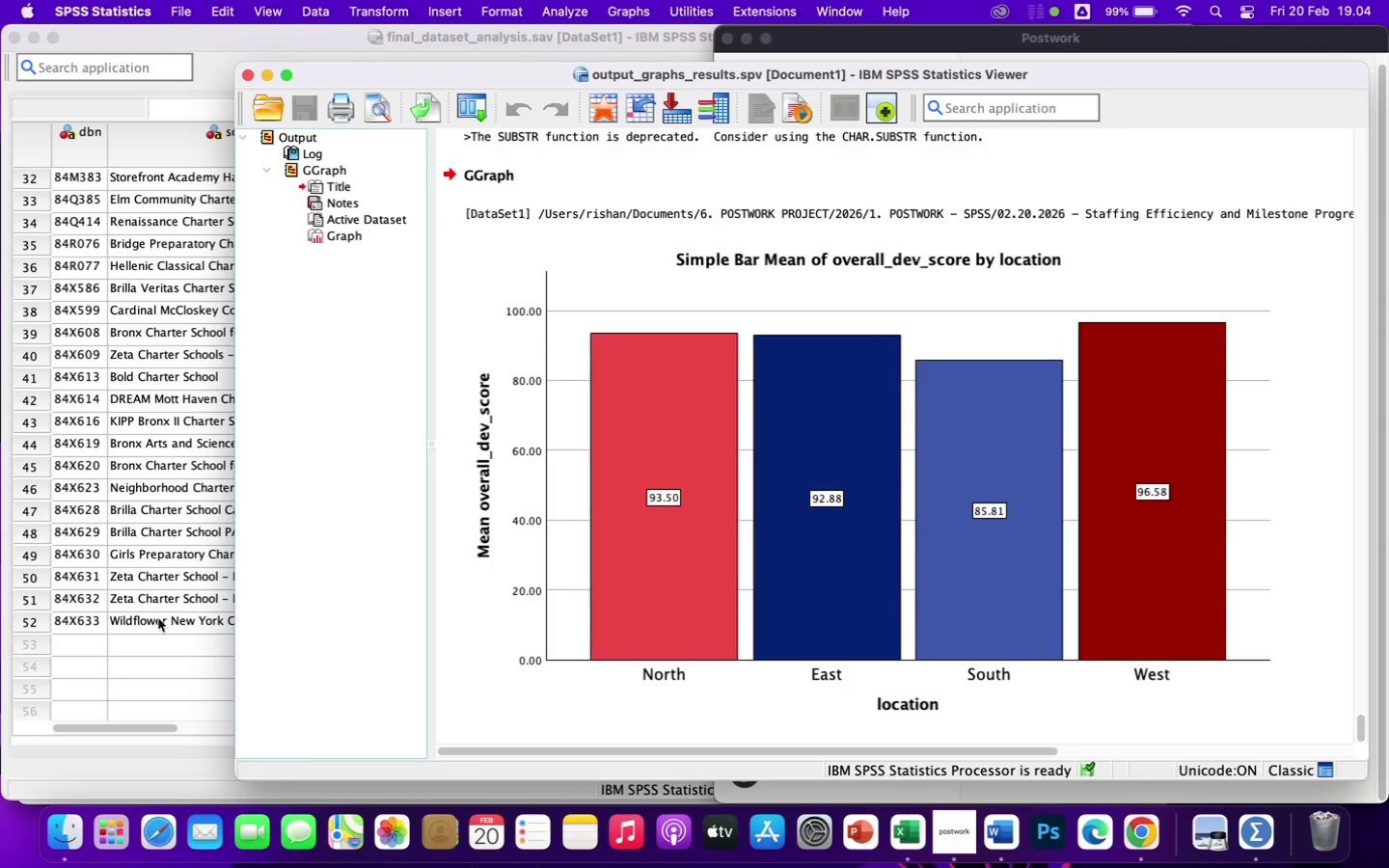 
left_click([711, 761])
 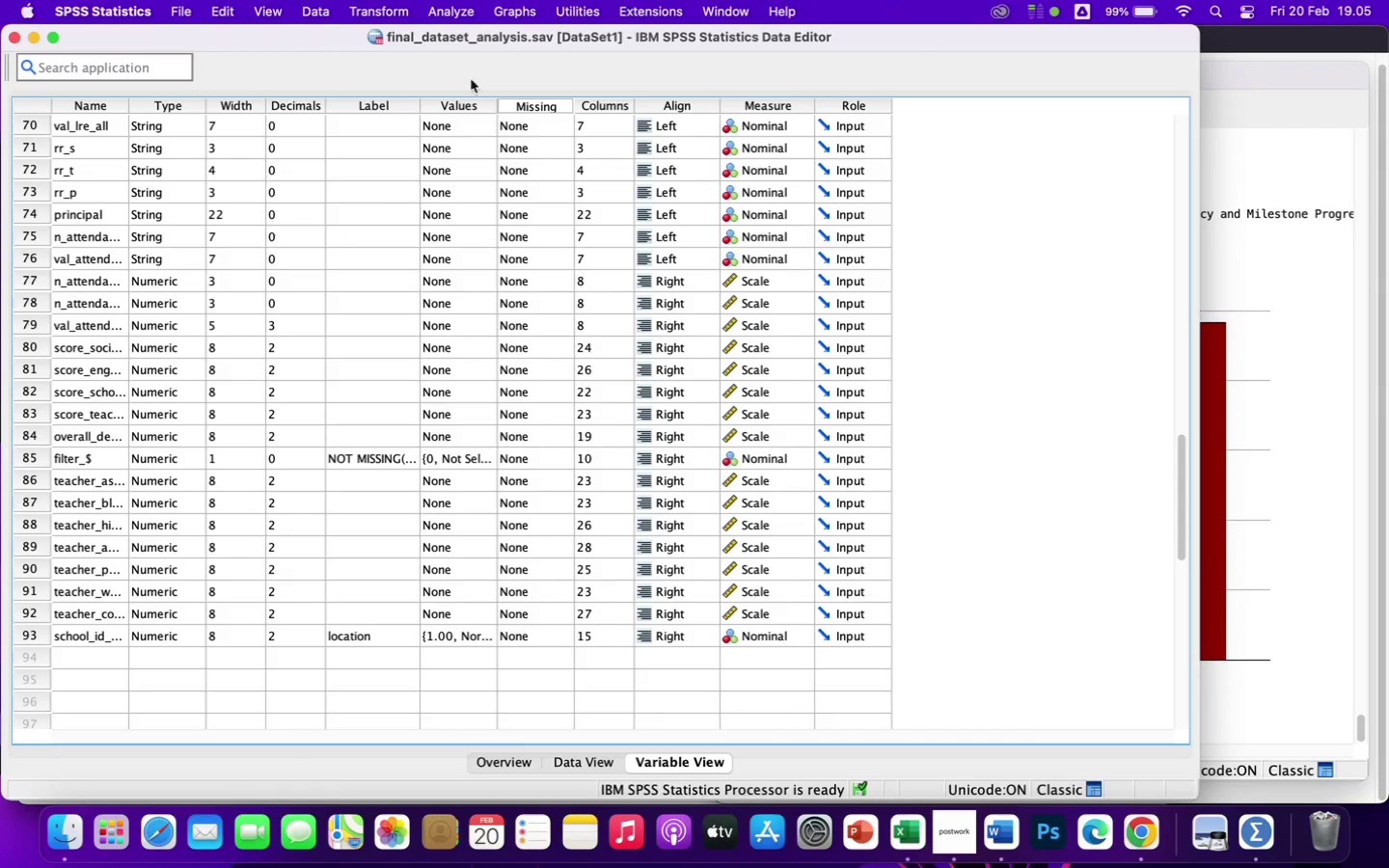 
wait(44.16)
 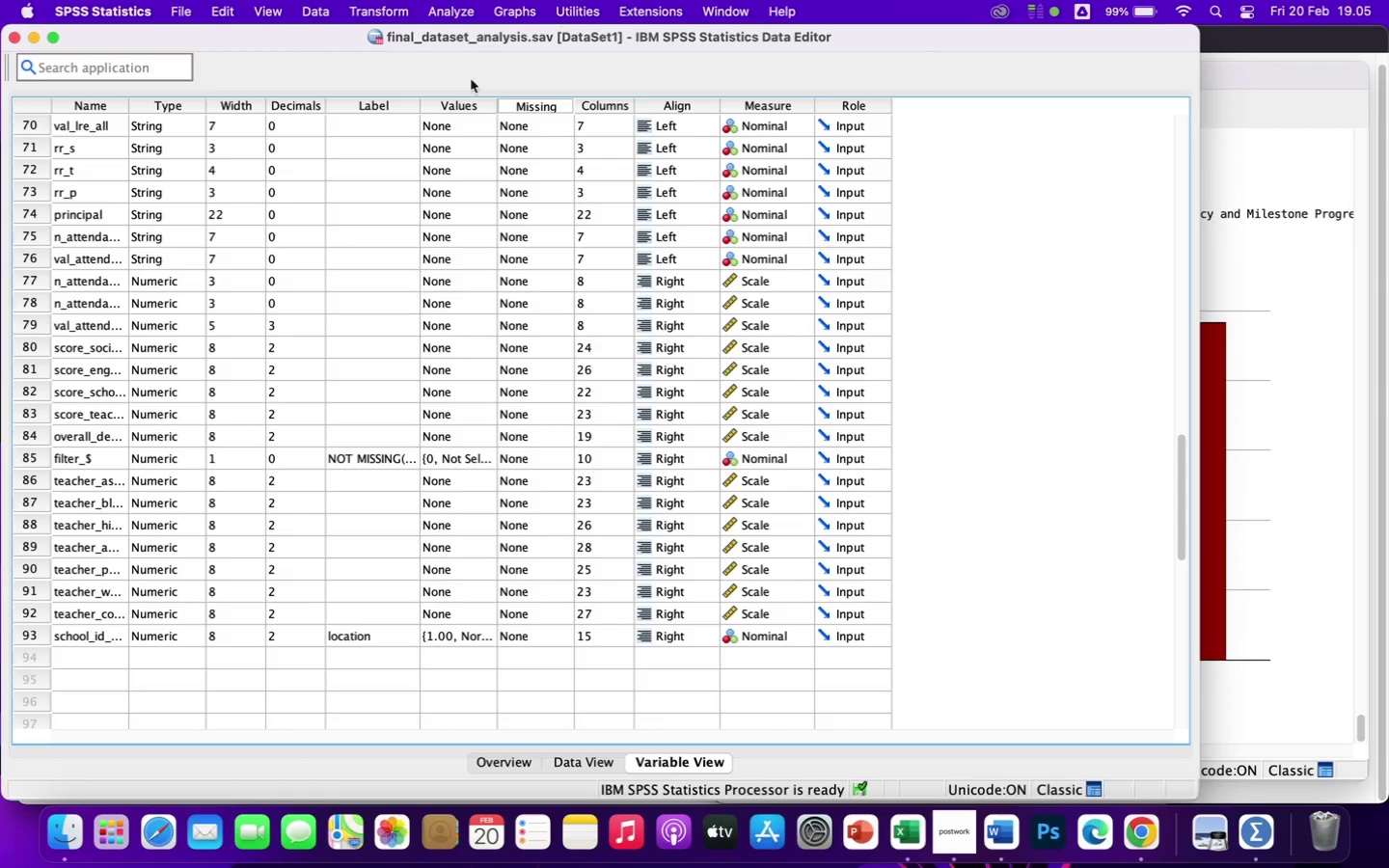 
left_click_drag(start_coordinate=[129, 99], to_coordinate=[313, 103])
 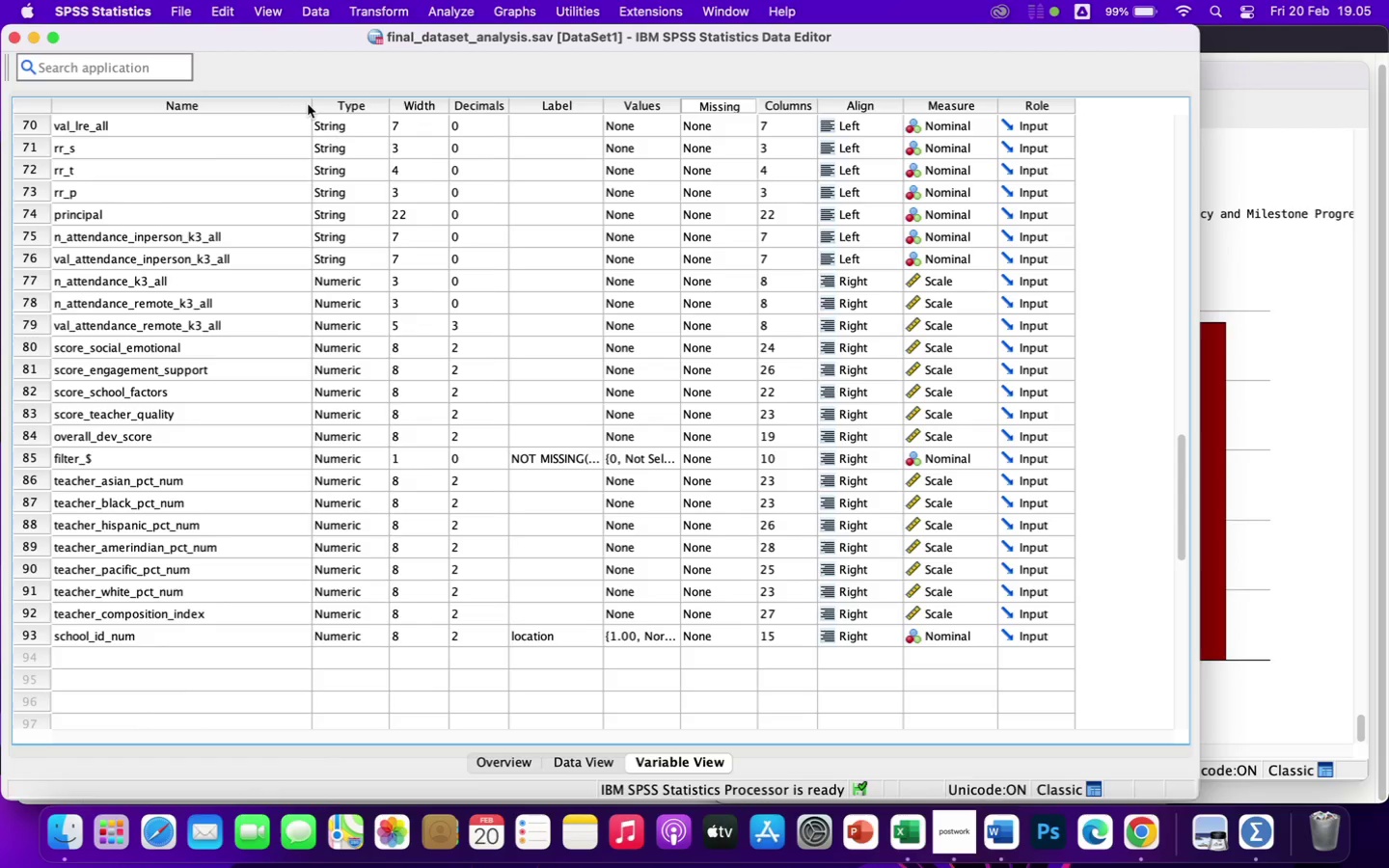 
wait(9.13)
 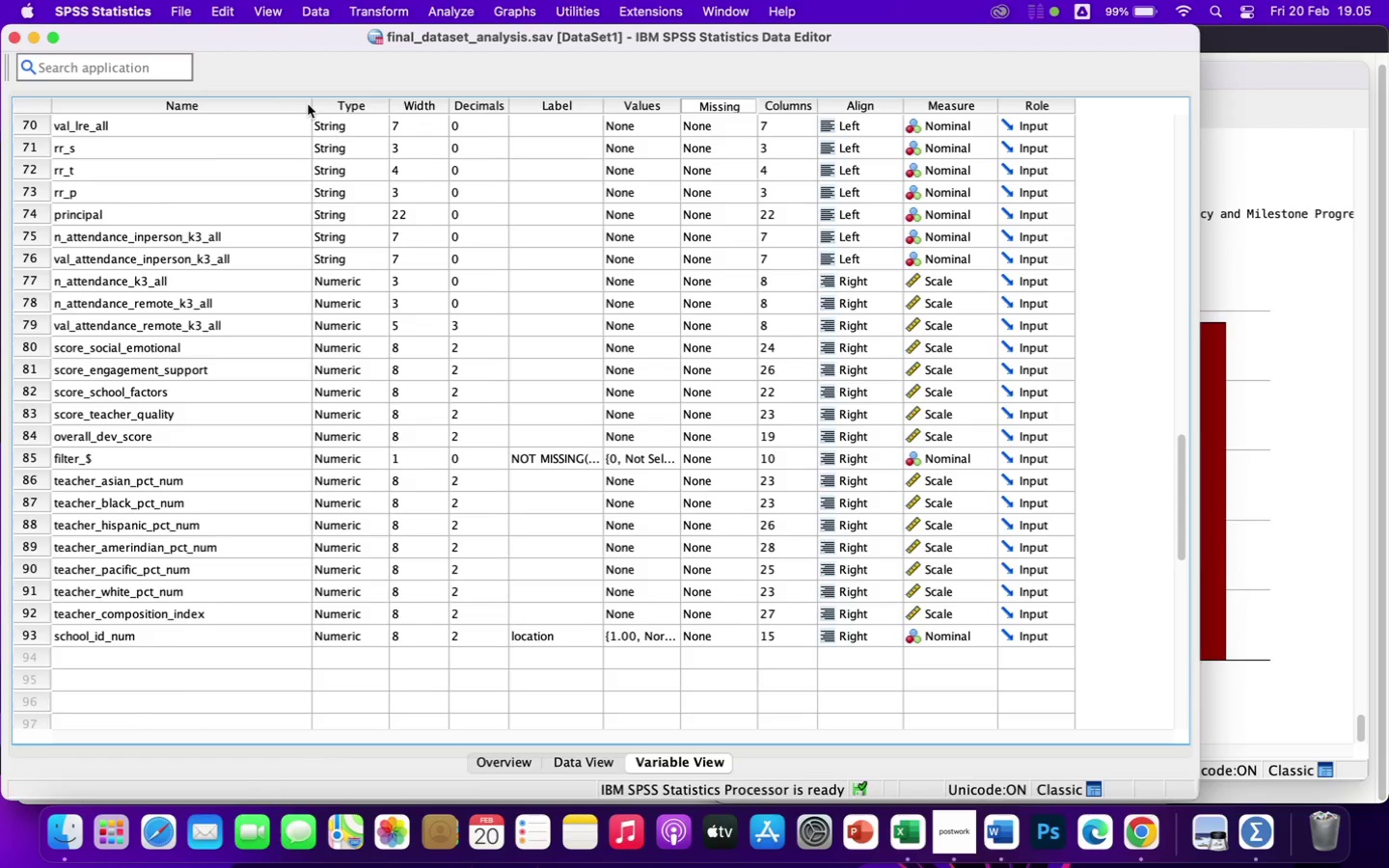 
scroll: coordinate [650, 485], scroll_direction: up, amount: 94.0
 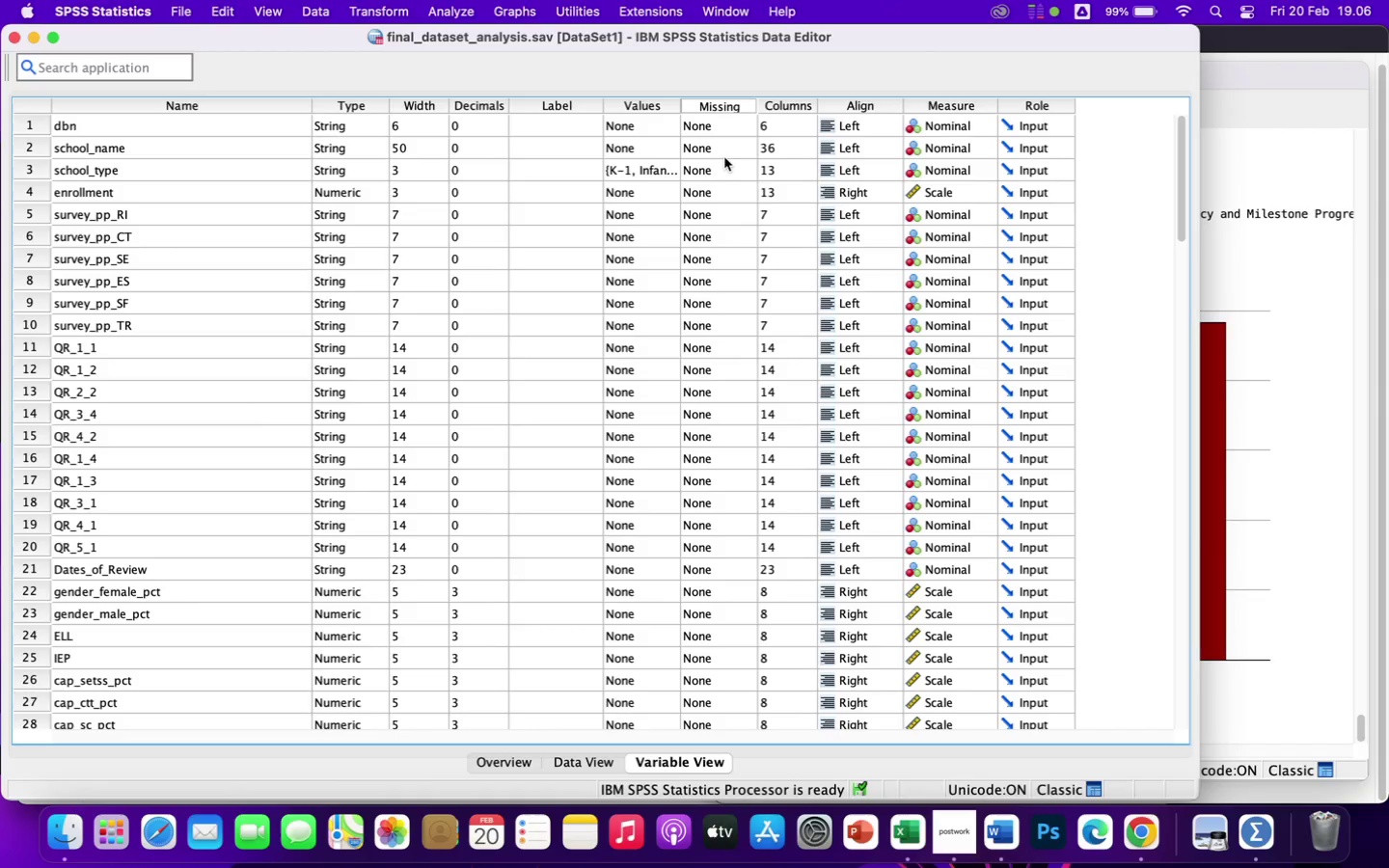 
wait(30.32)
 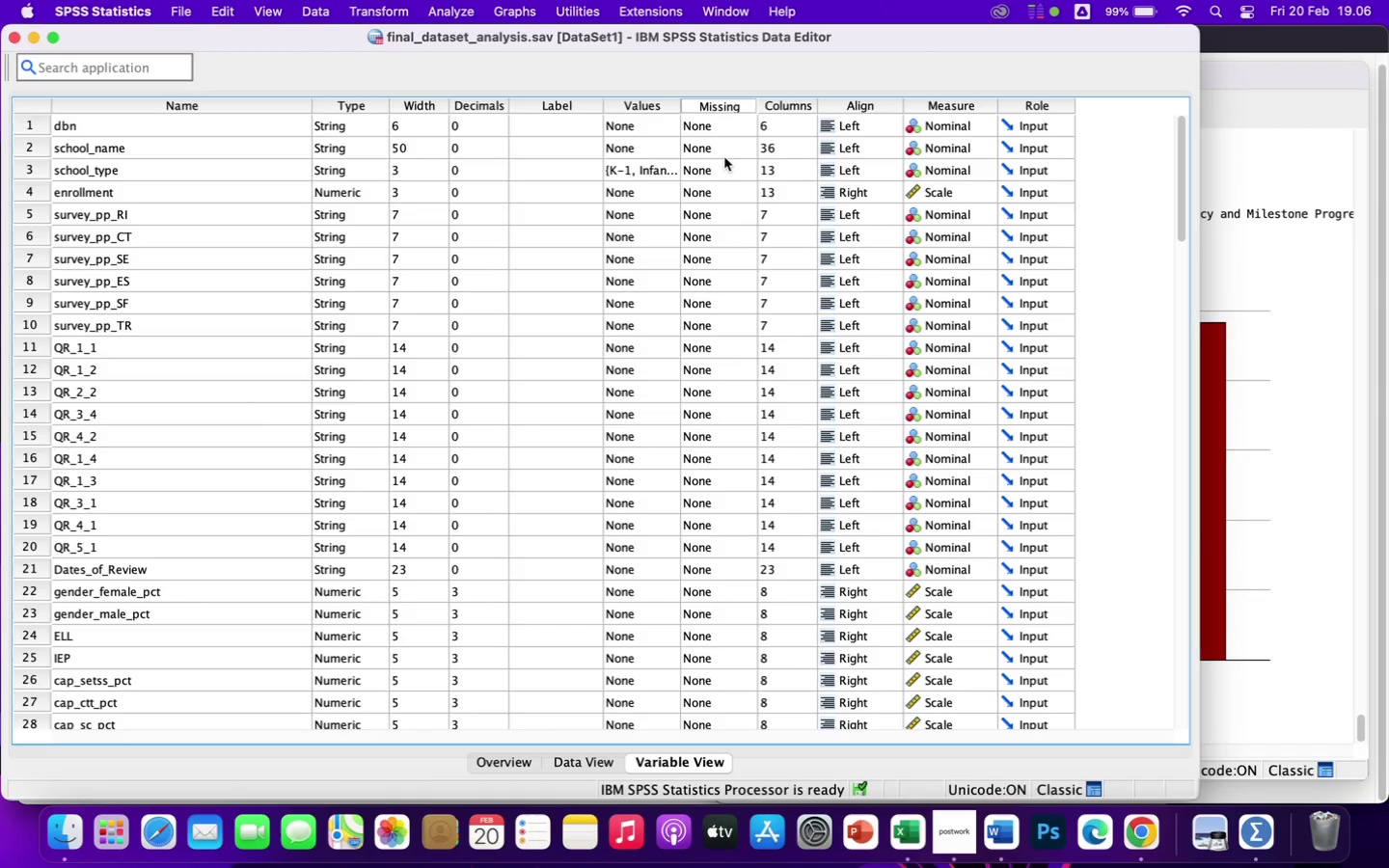 
left_click([583, 762])
 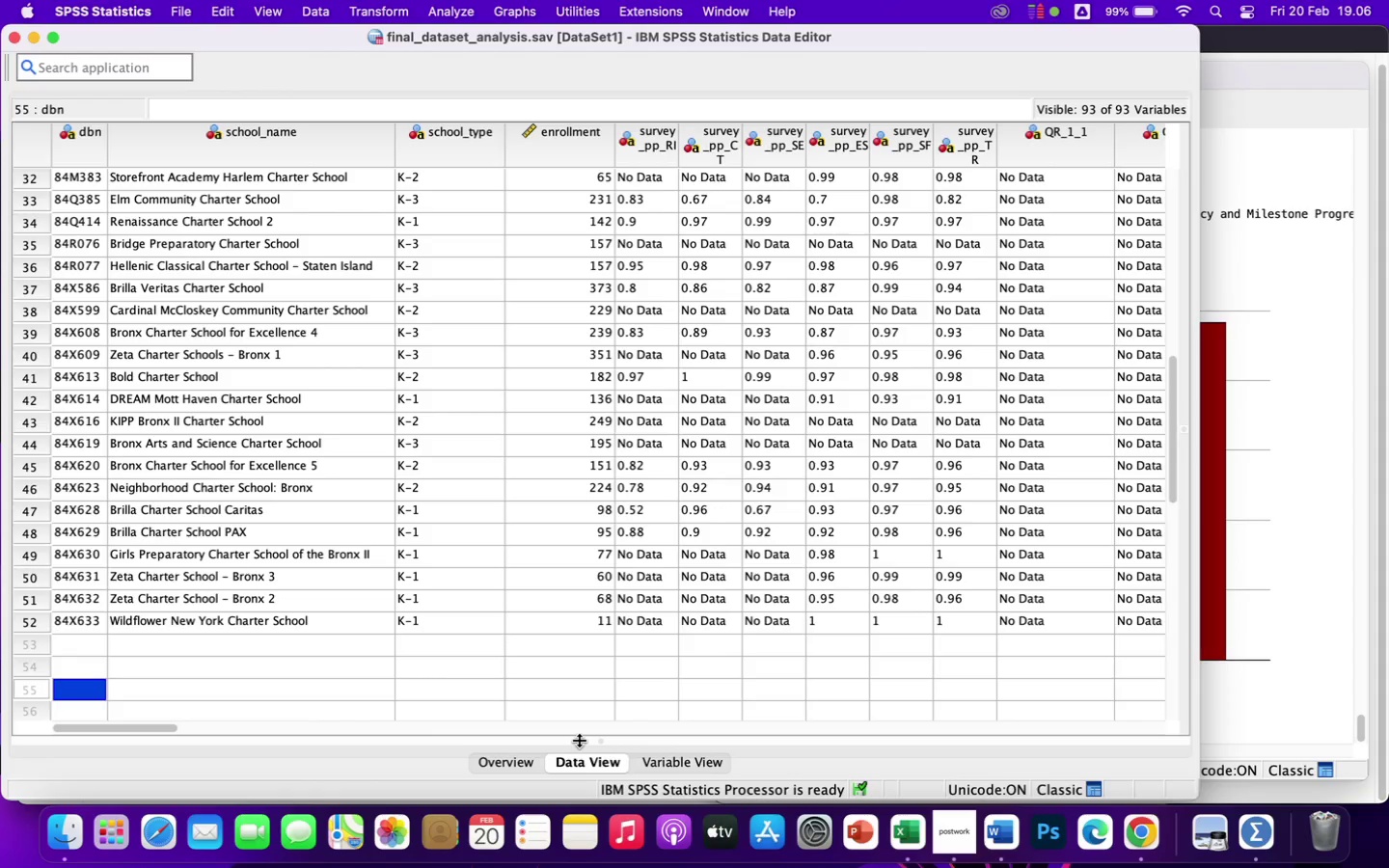 
wait(13.94)
 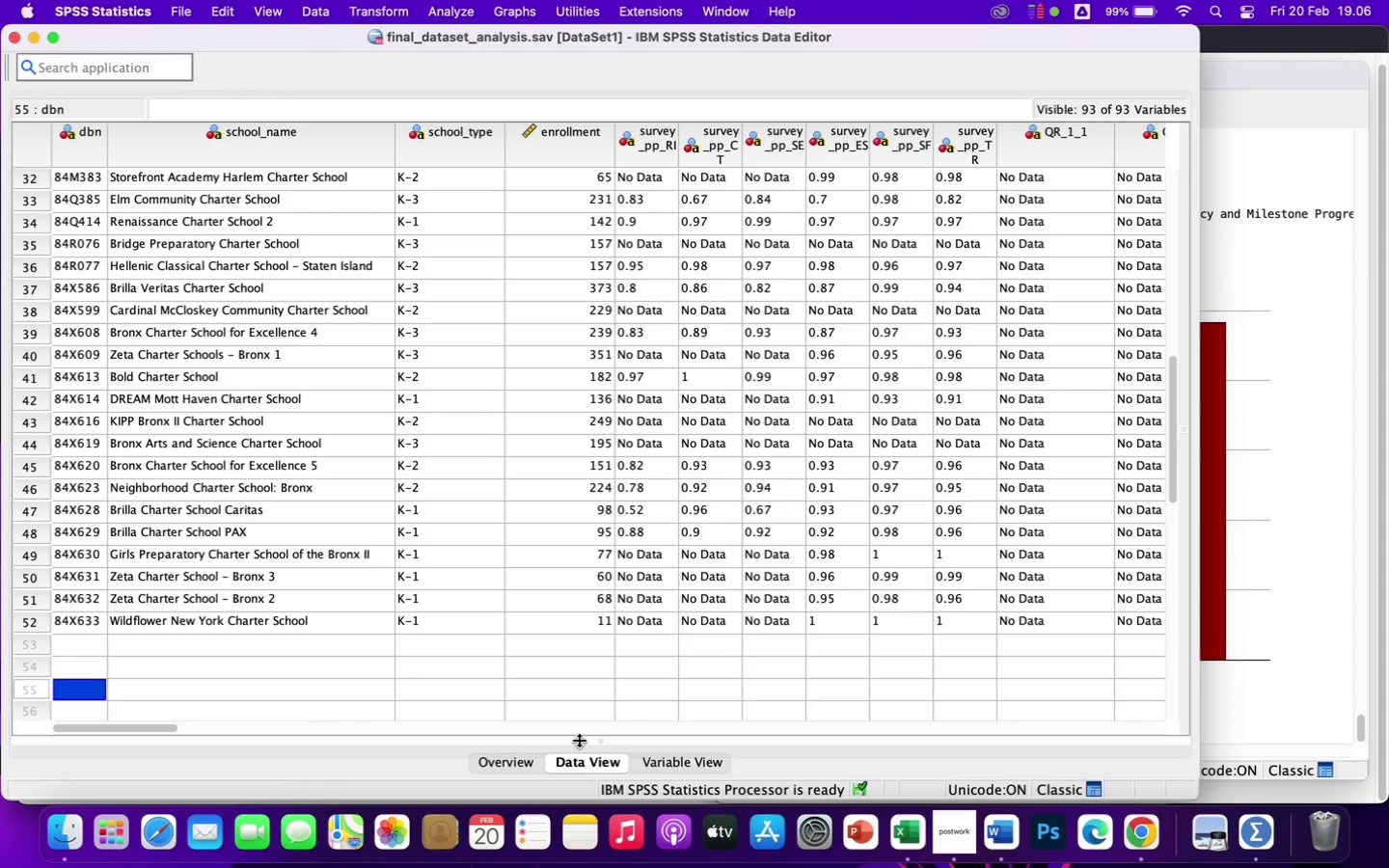 
scroll: coordinate [579, 623], scroll_direction: up, amount: 56.0
 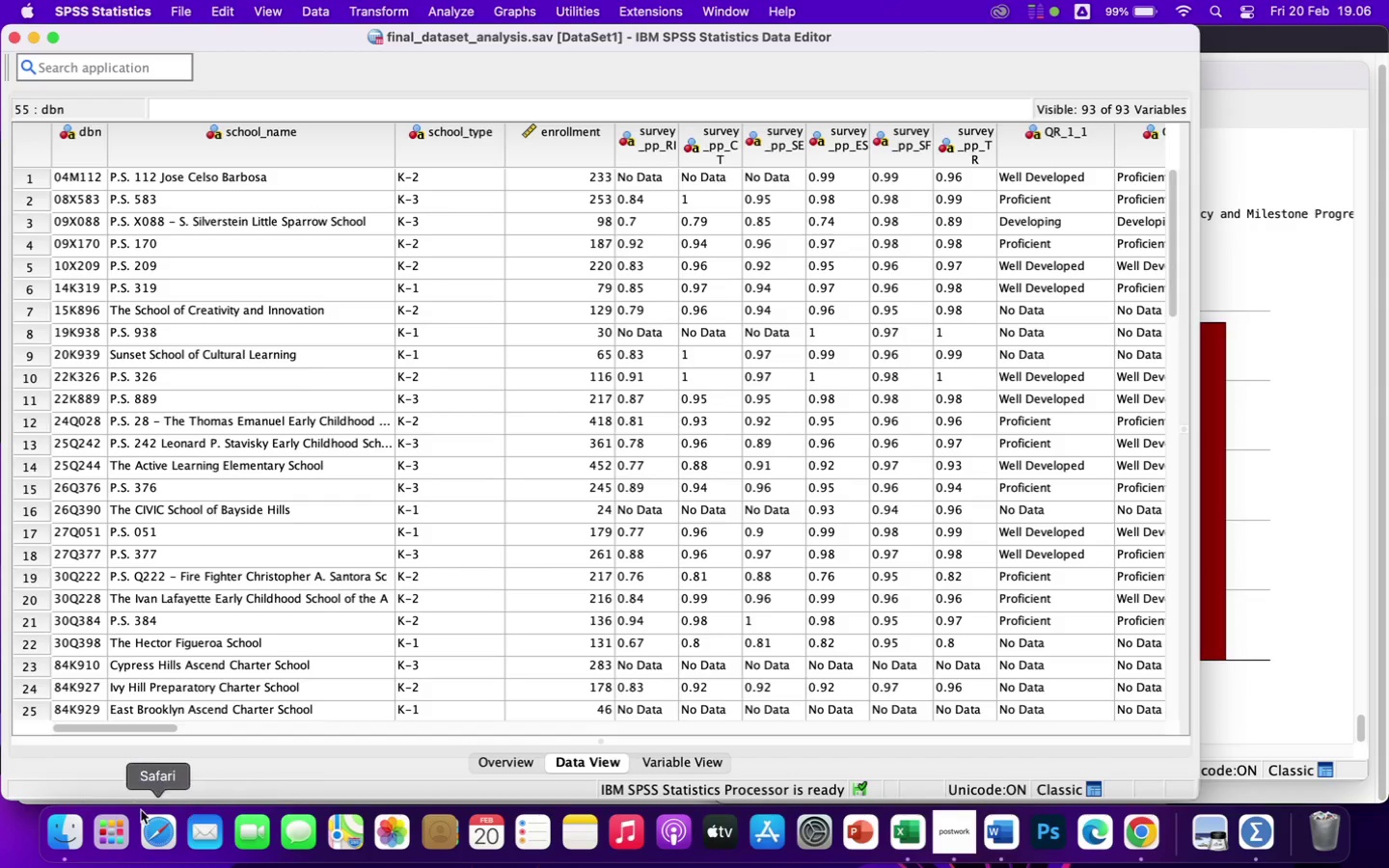 
wait(6.36)
 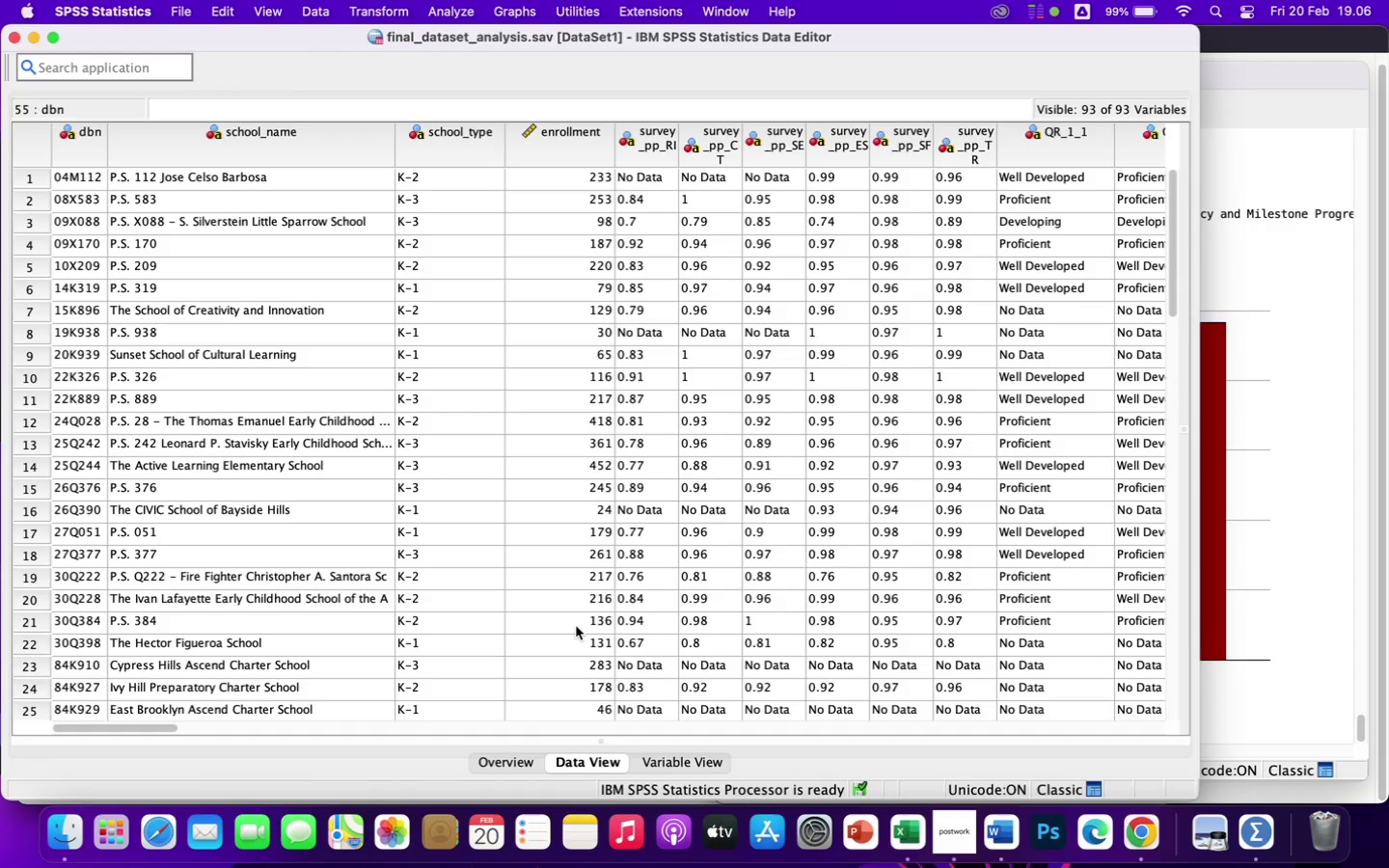 
left_click_drag(start_coordinate=[145, 726], to_coordinate=[749, 628])
 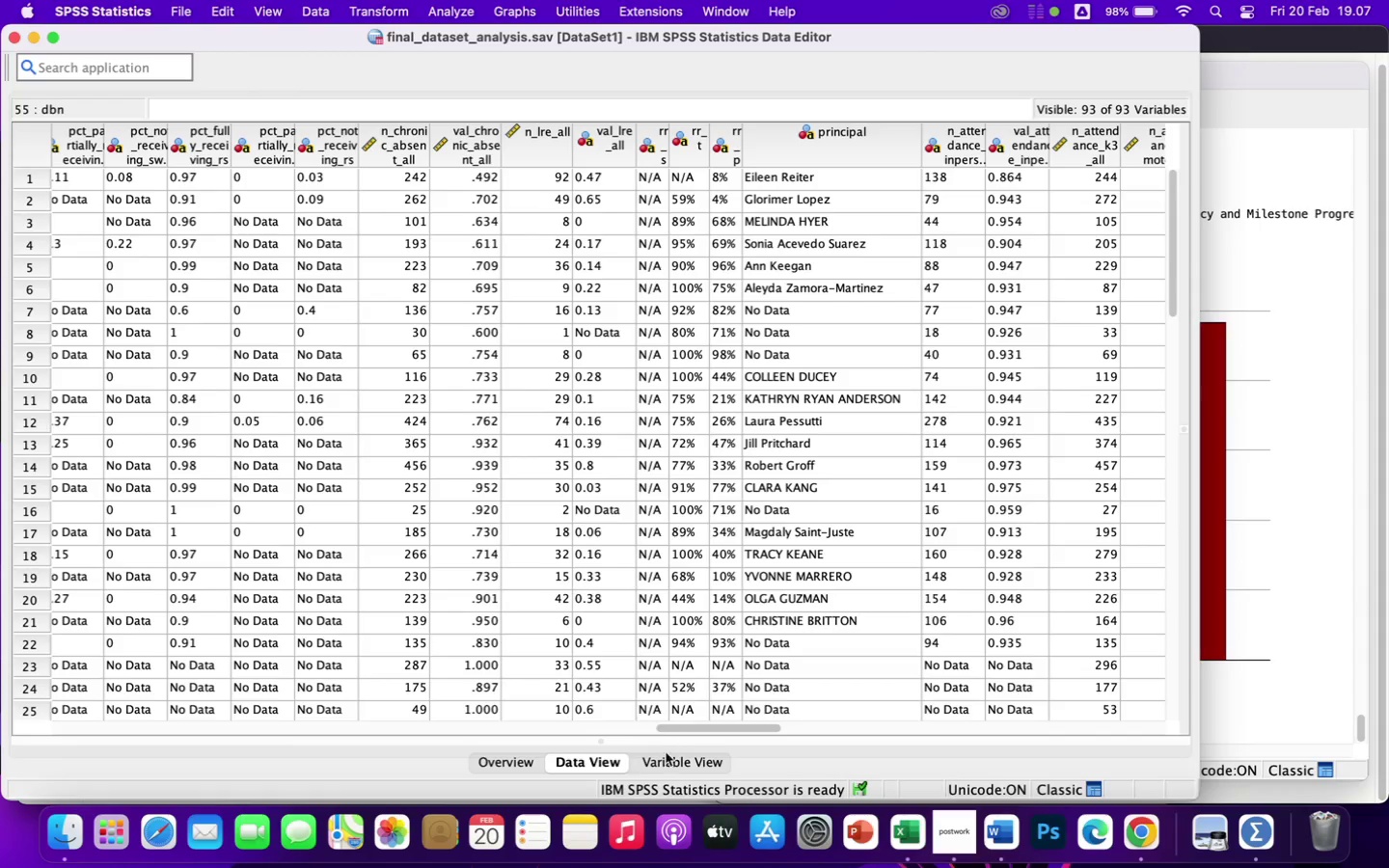 
left_click([667, 764])
 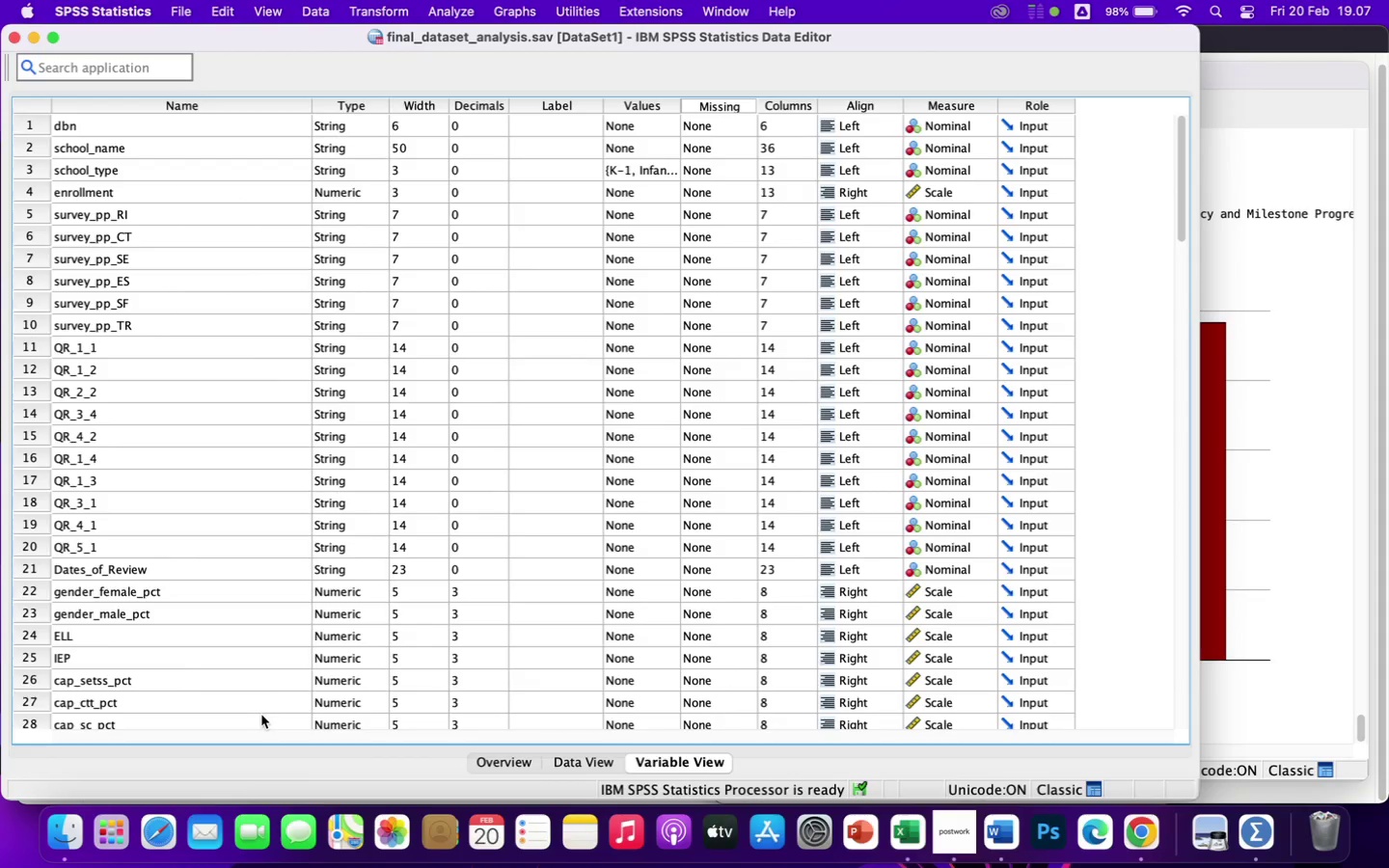 
scroll: coordinate [249, 692], scroll_direction: down, amount: 20.0
 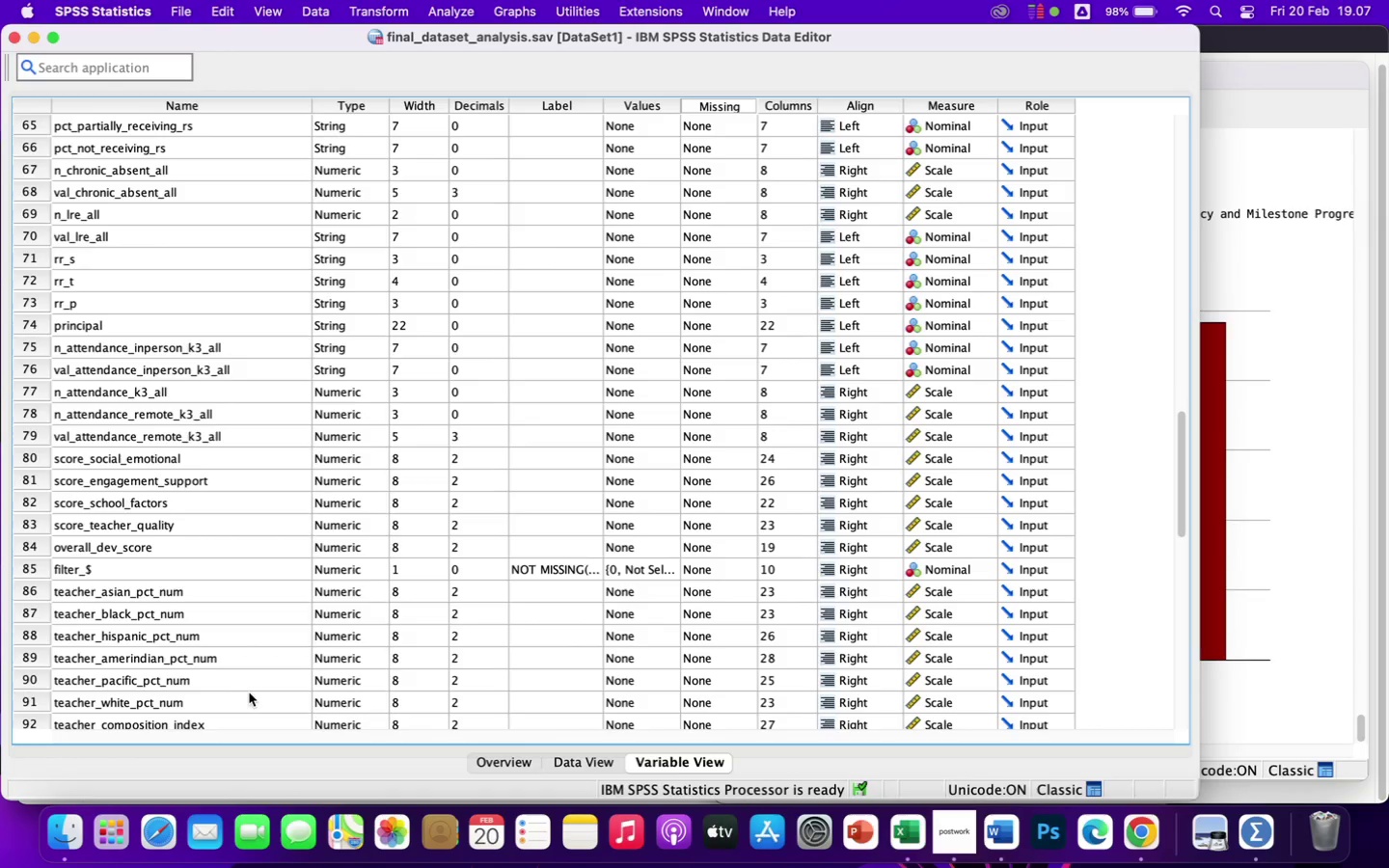 
scroll: coordinate [250, 697], scroll_direction: up, amount: 144.0
 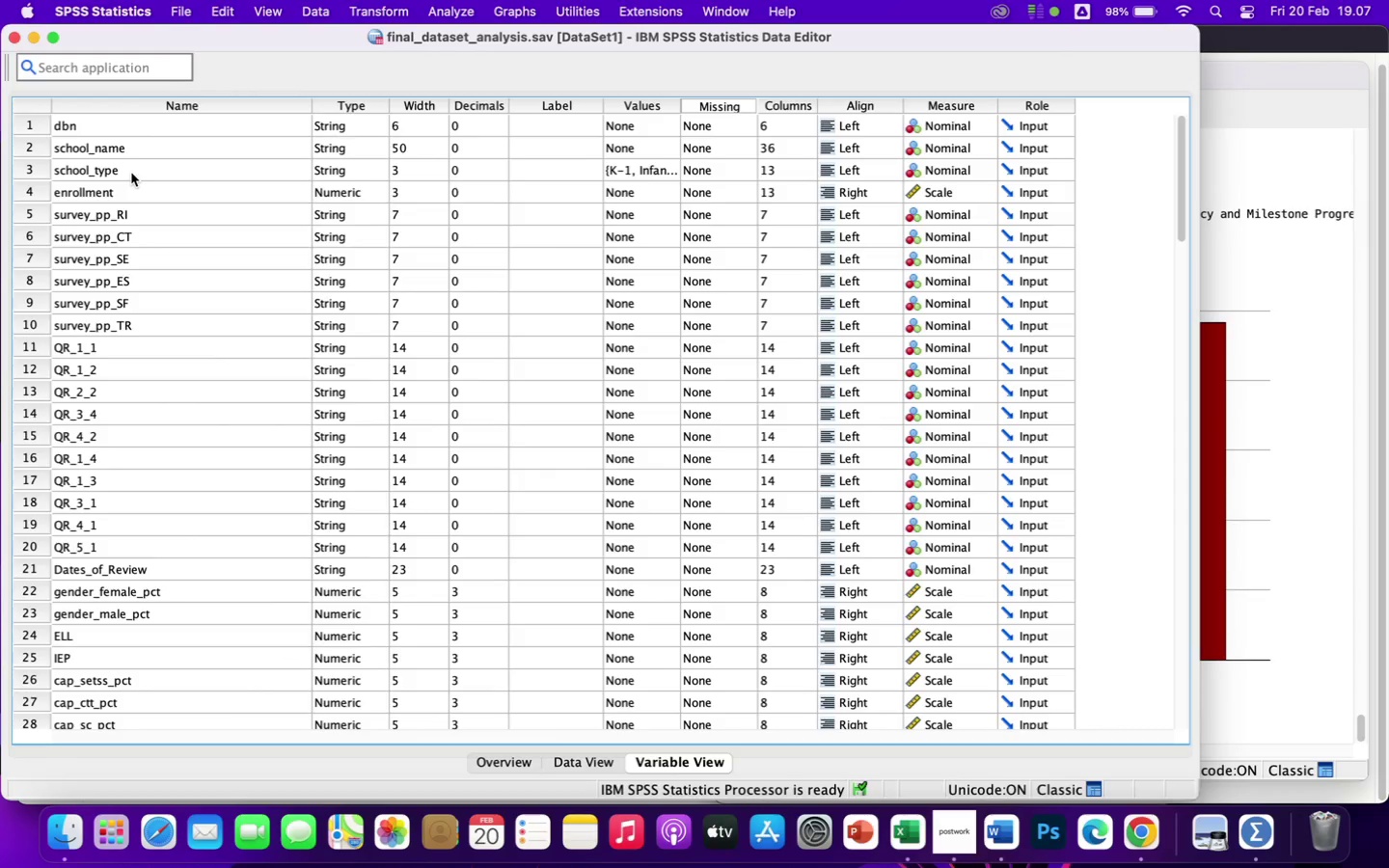 
wait(10.2)
 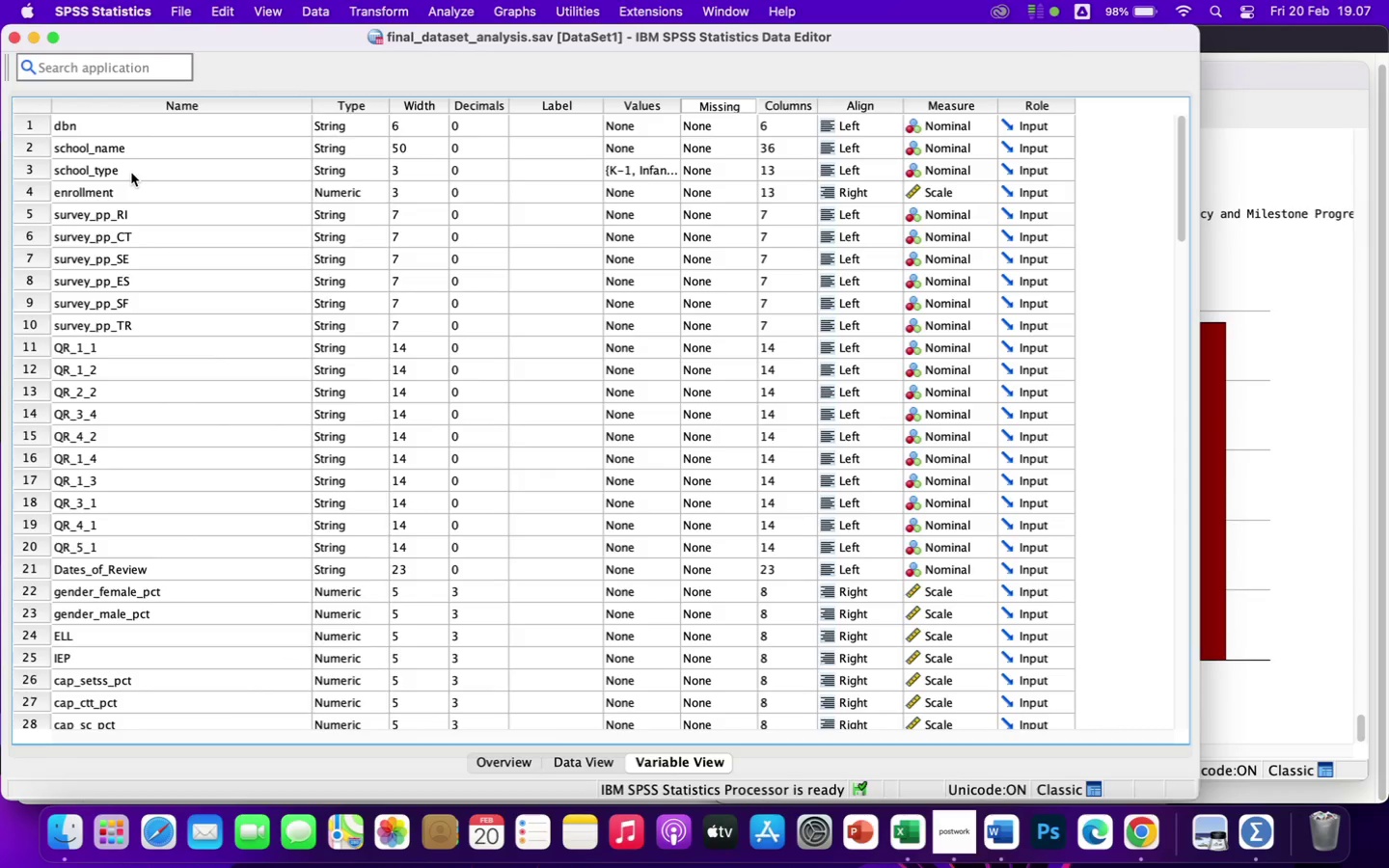 
left_click([585, 763])
 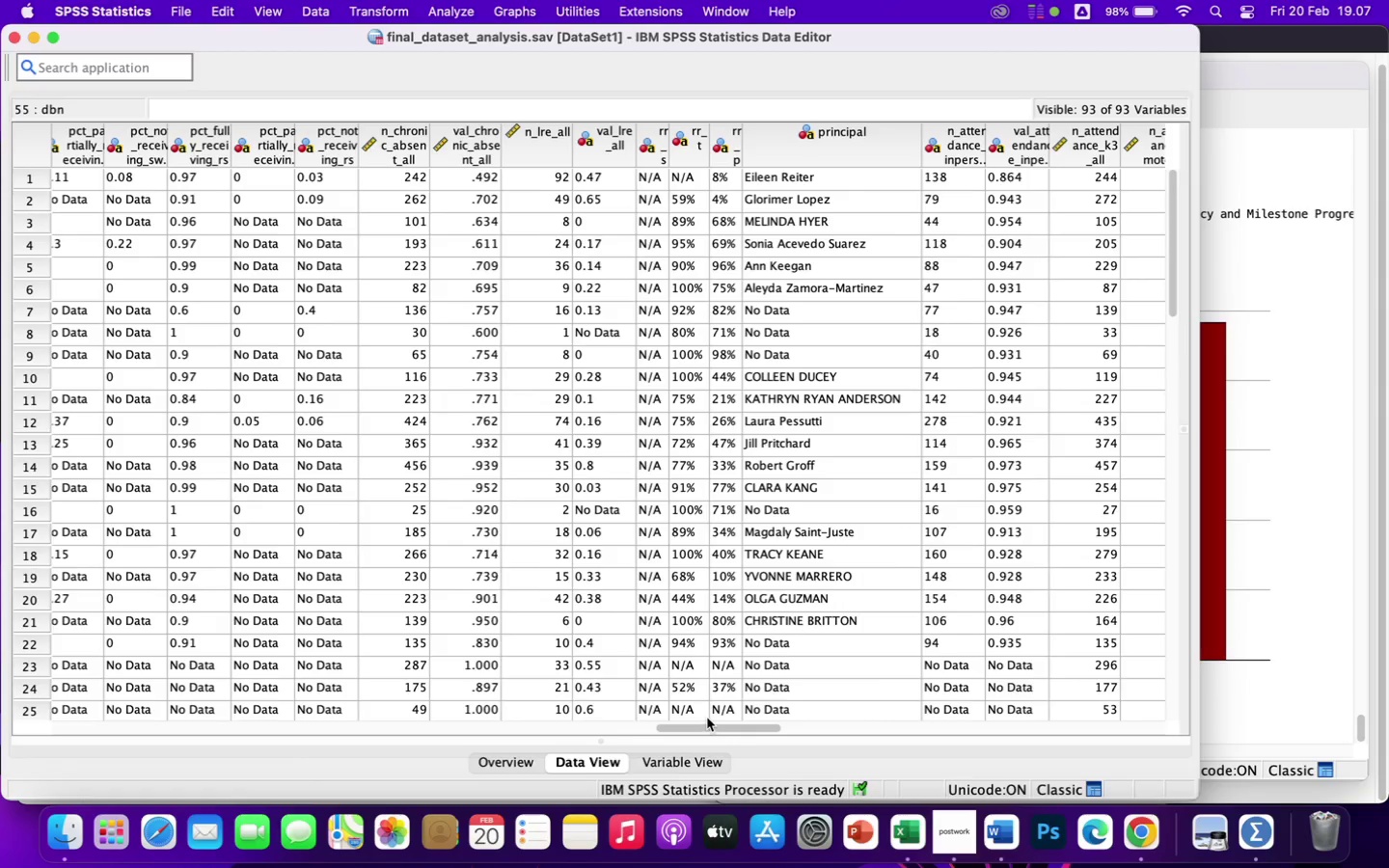 
left_click_drag(start_coordinate=[711, 727], to_coordinate=[0, 867])
 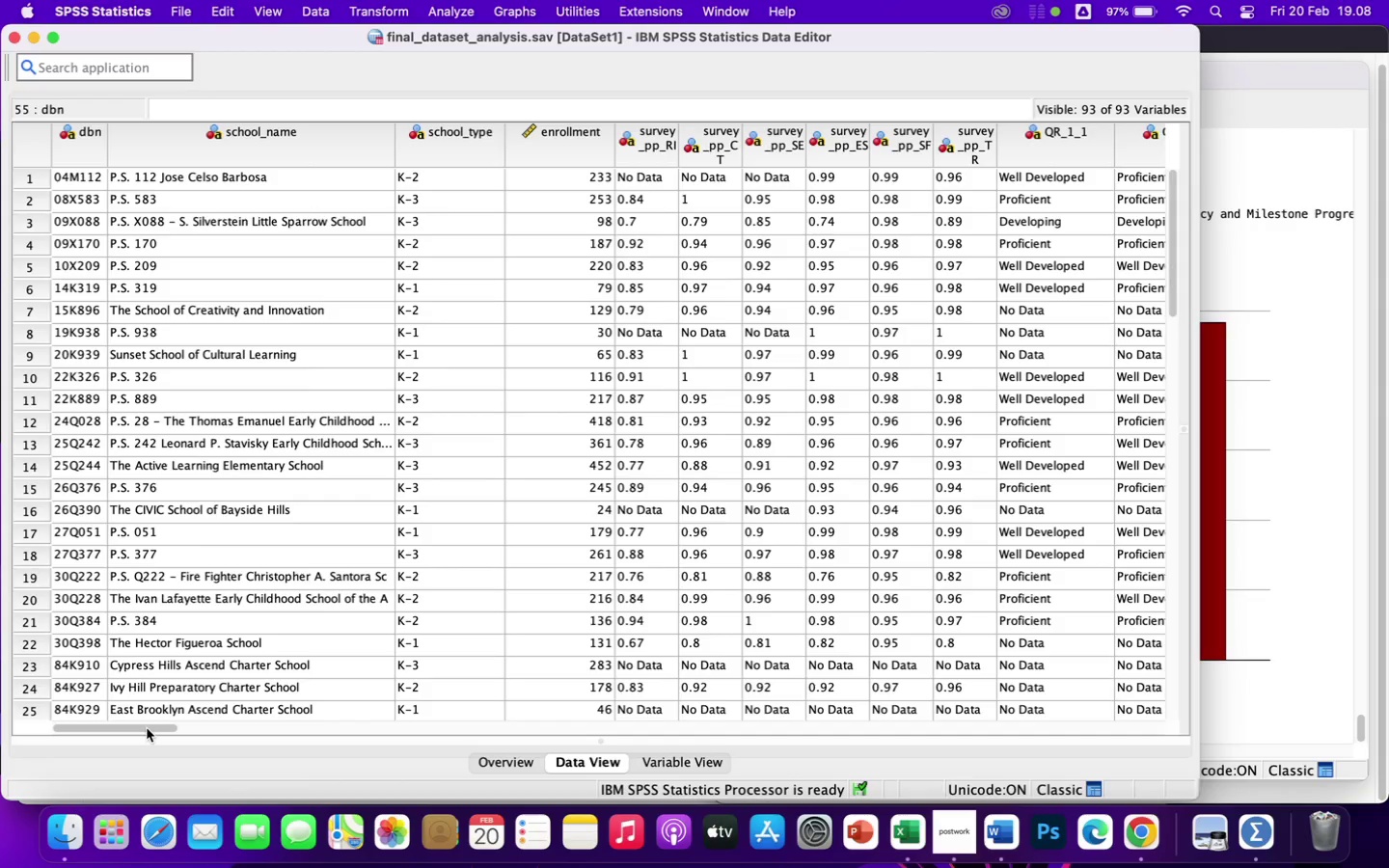 
wait(67.92)
 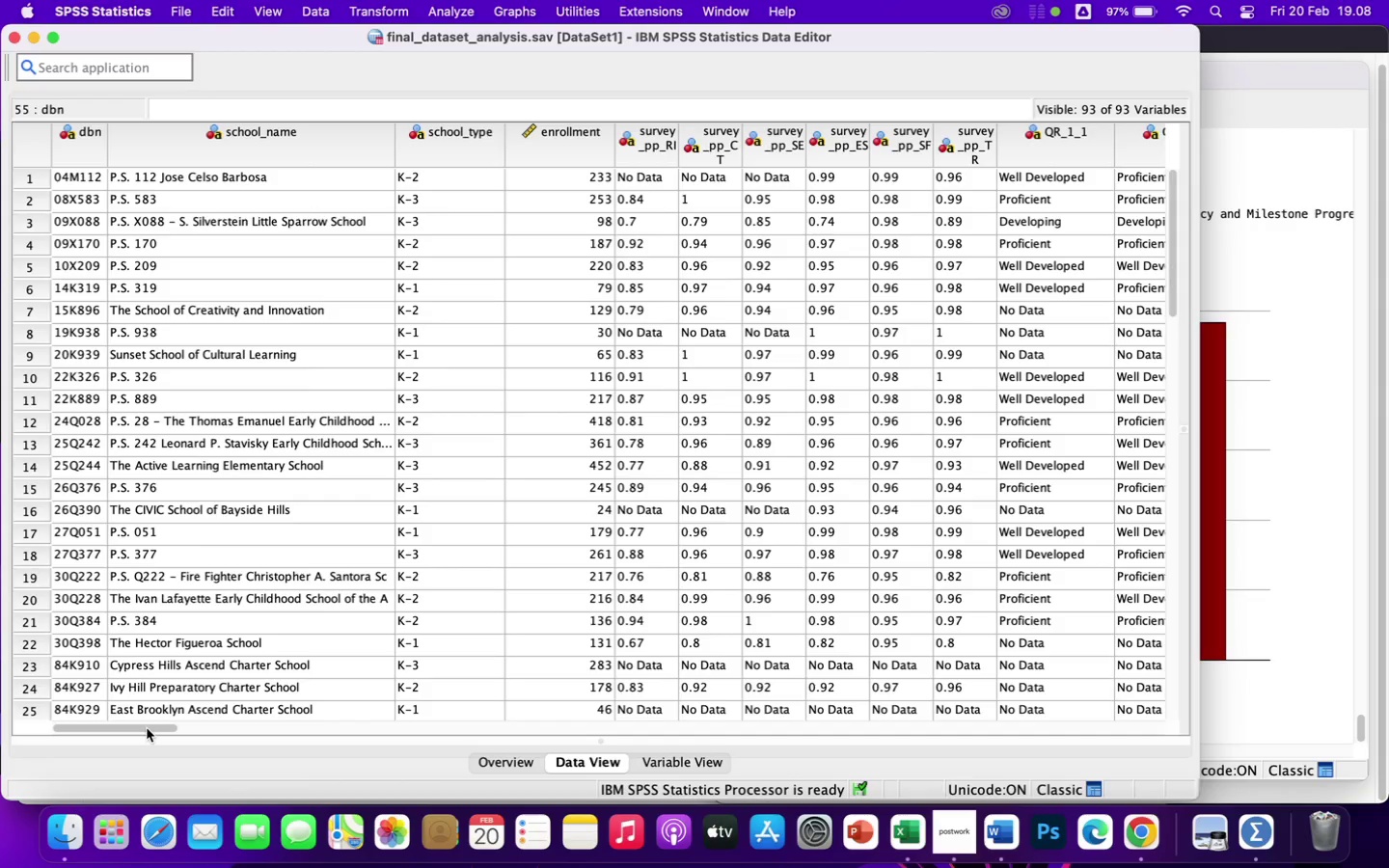 
left_click([517, 15])
 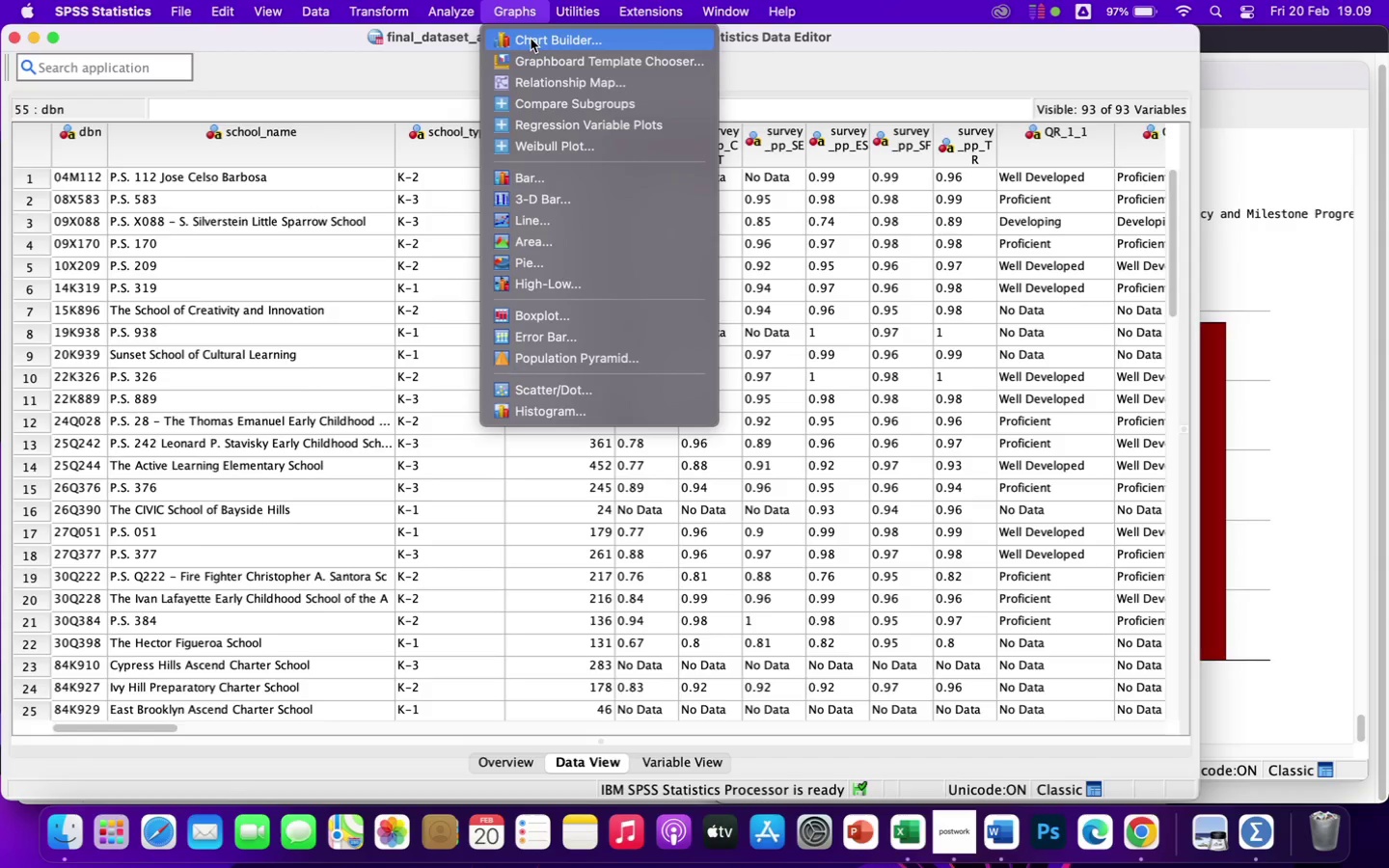 
left_click([531, 39])
 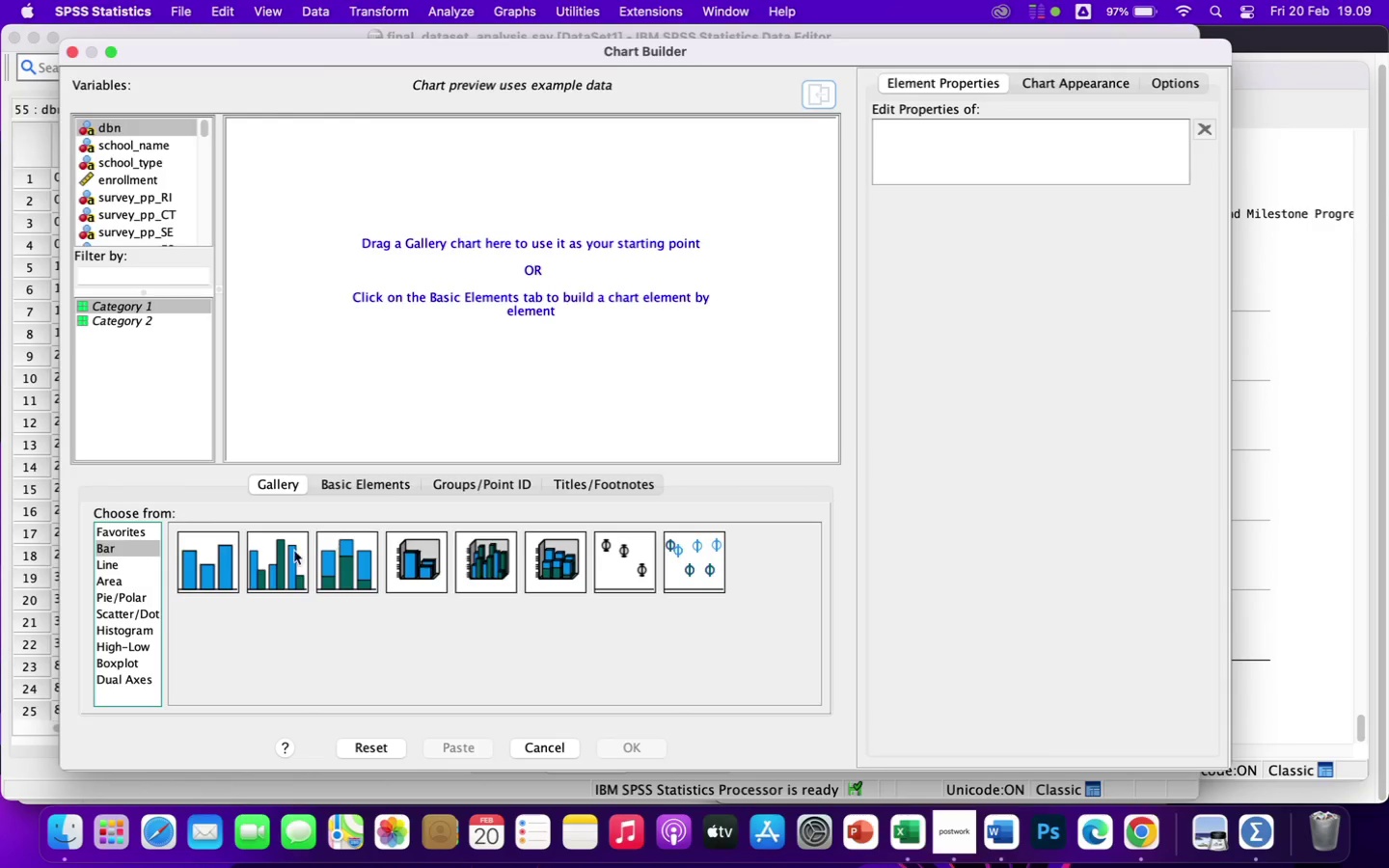 
wait(5.35)
 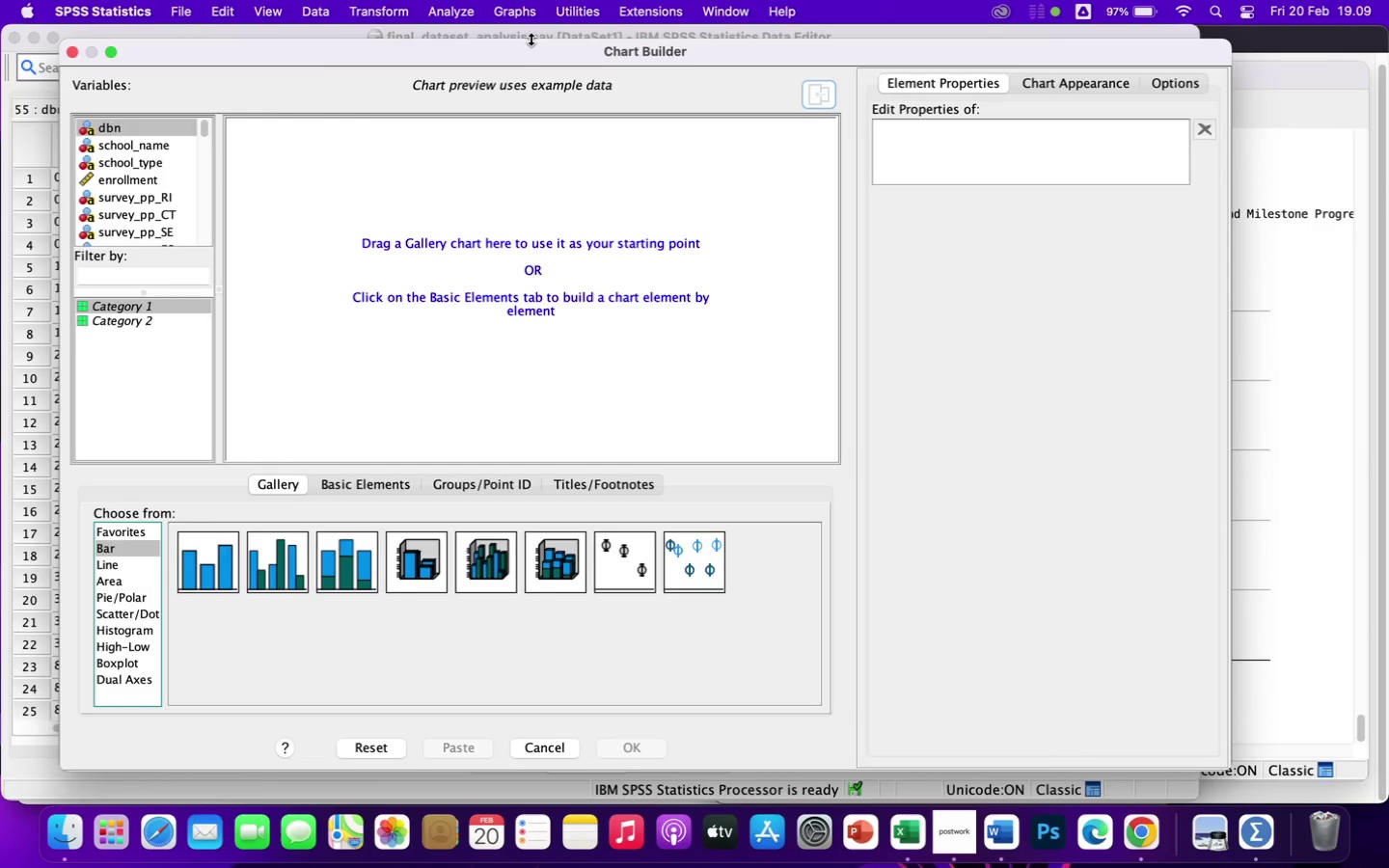 
left_click([197, 545])
 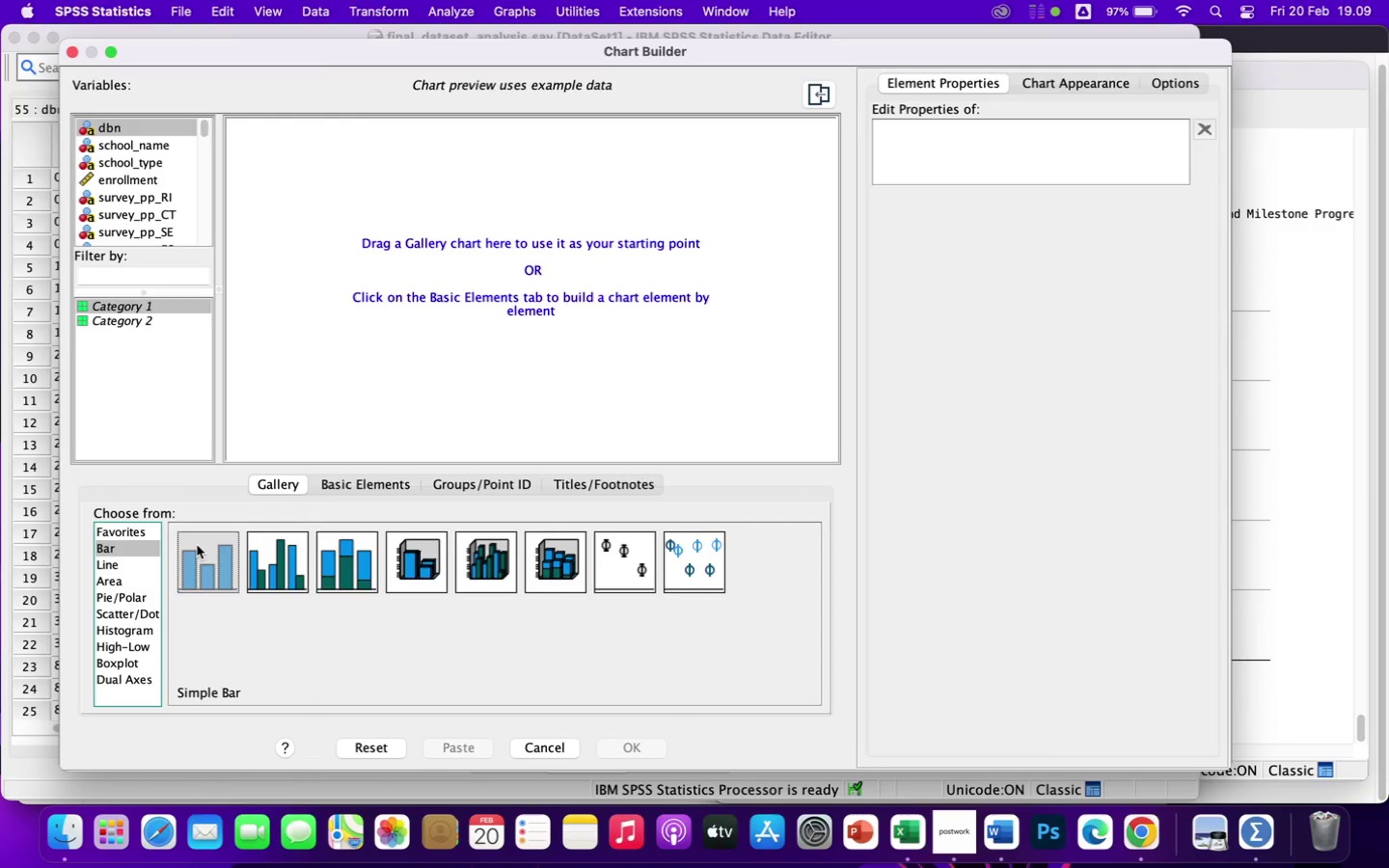 
left_click_drag(start_coordinate=[197, 545], to_coordinate=[337, 326])
 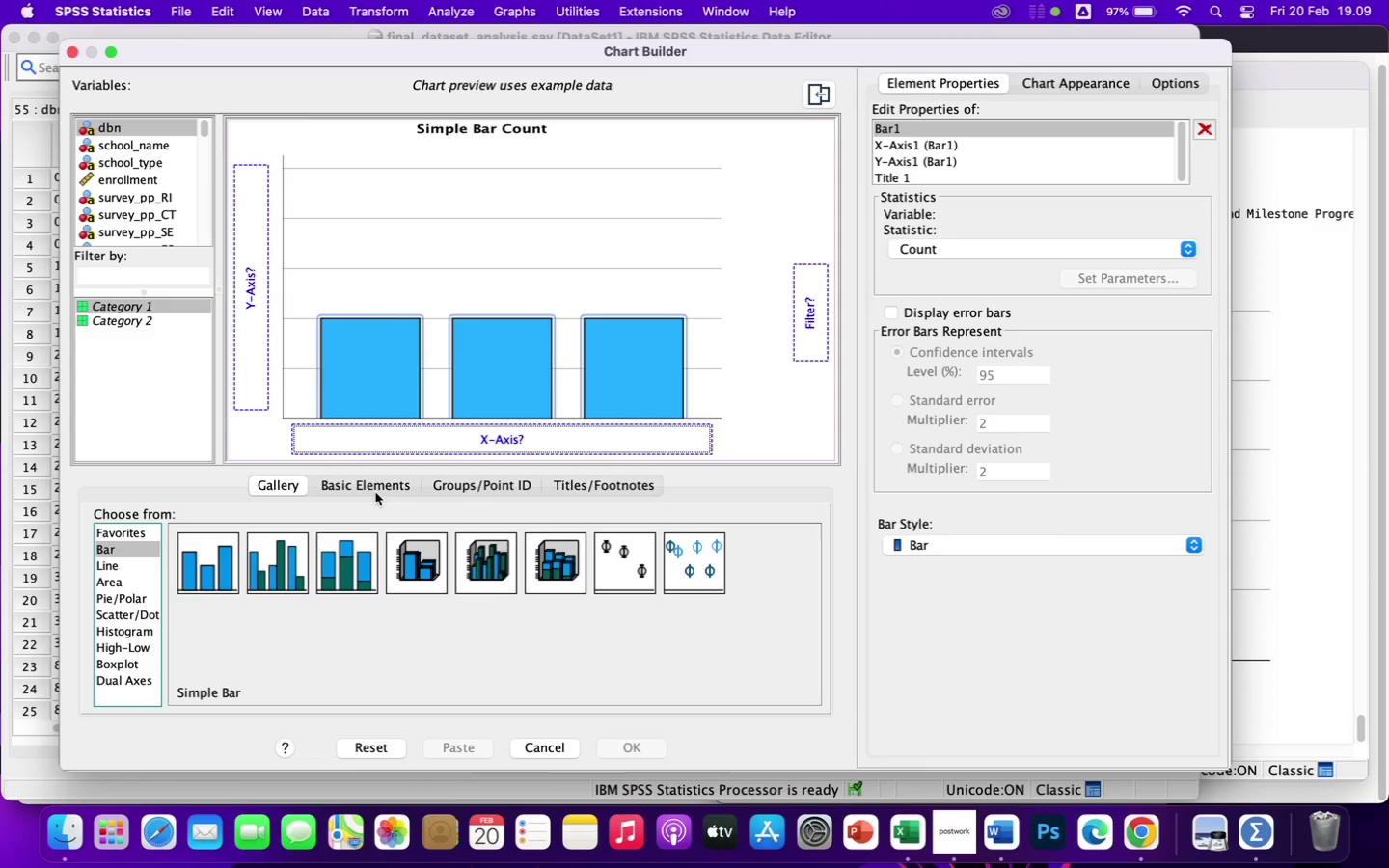 
wait(6.82)
 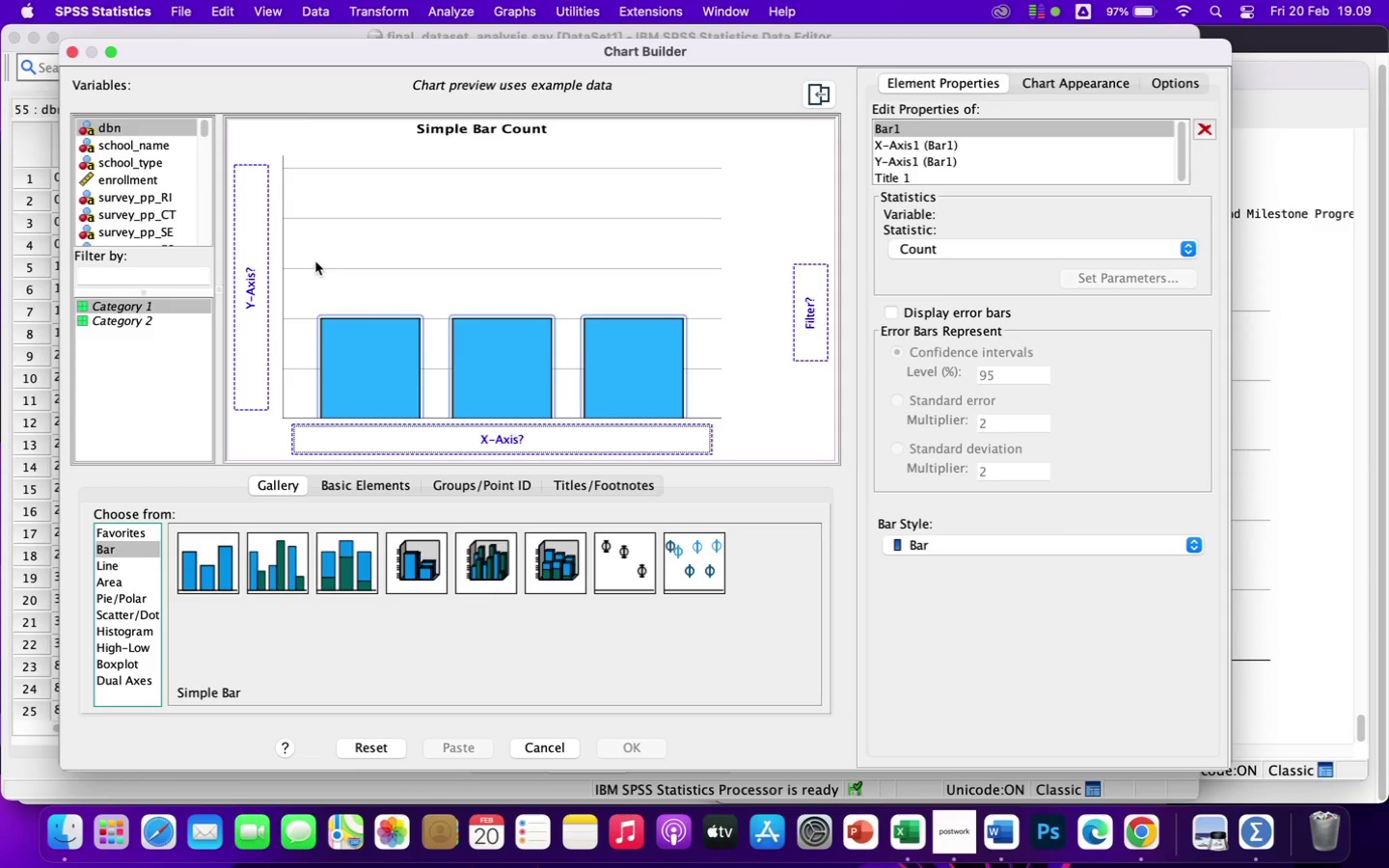 
left_click([143, 165])
 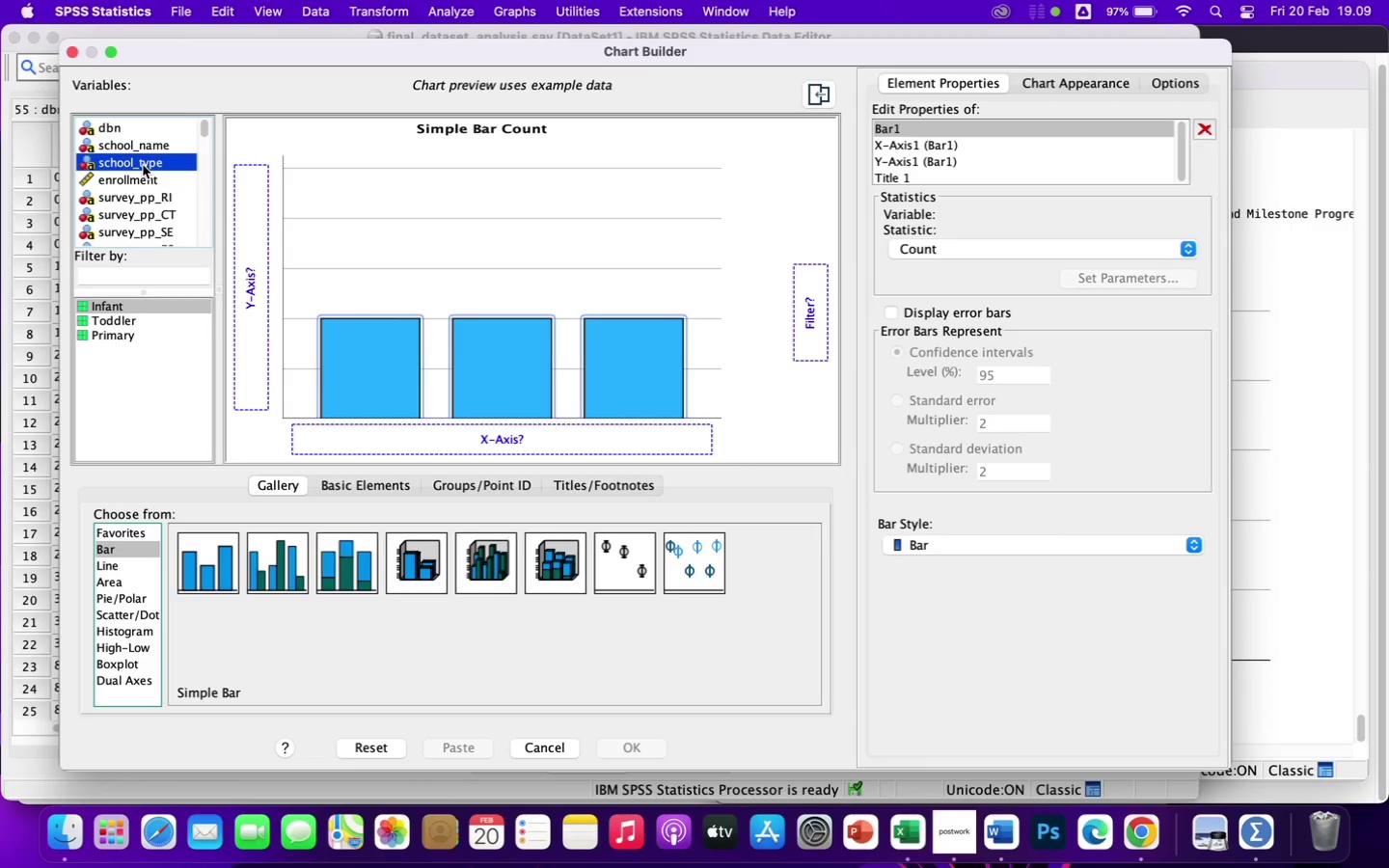 
left_click_drag(start_coordinate=[143, 165], to_coordinate=[394, 429])
 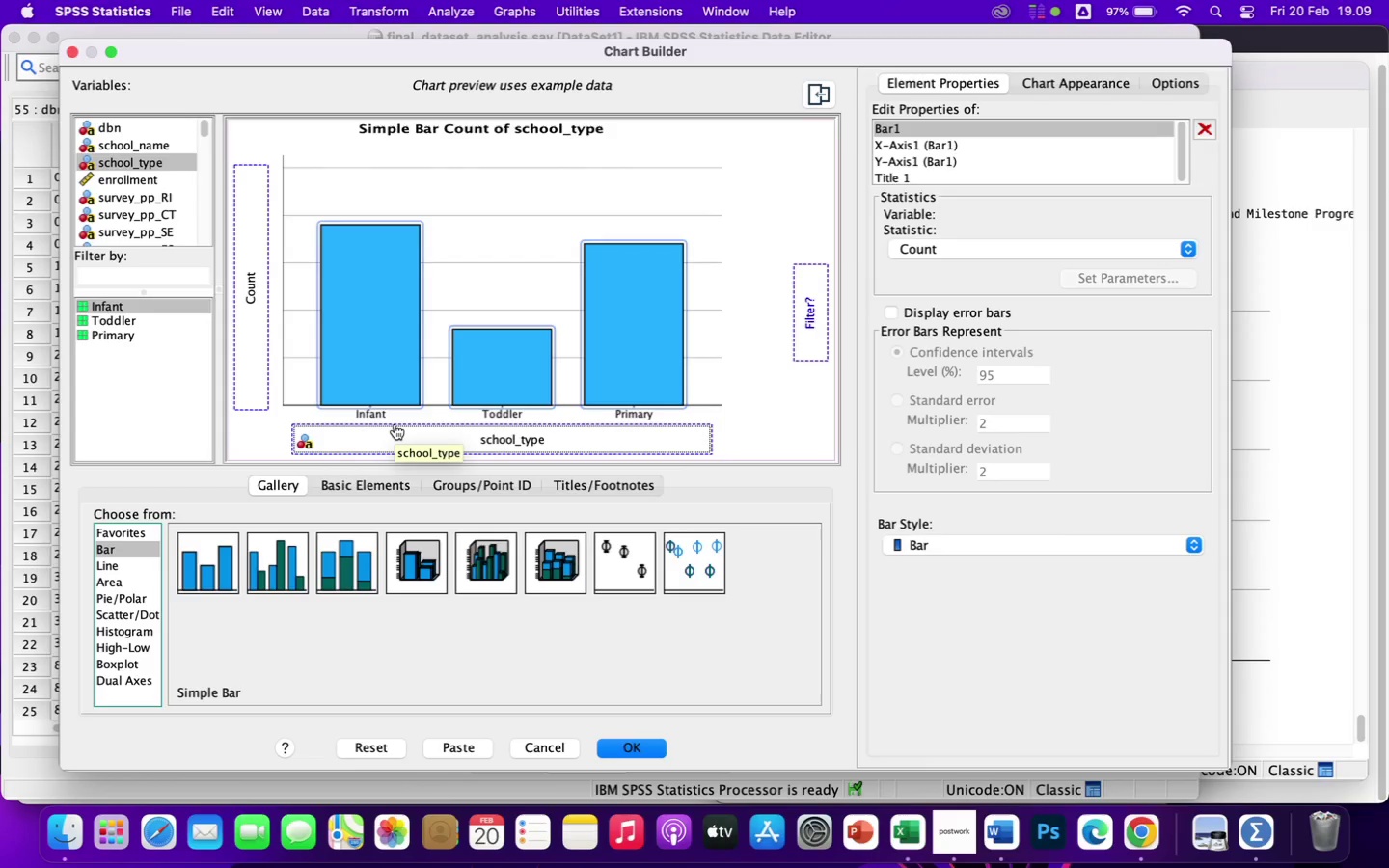 
wait(6.39)
 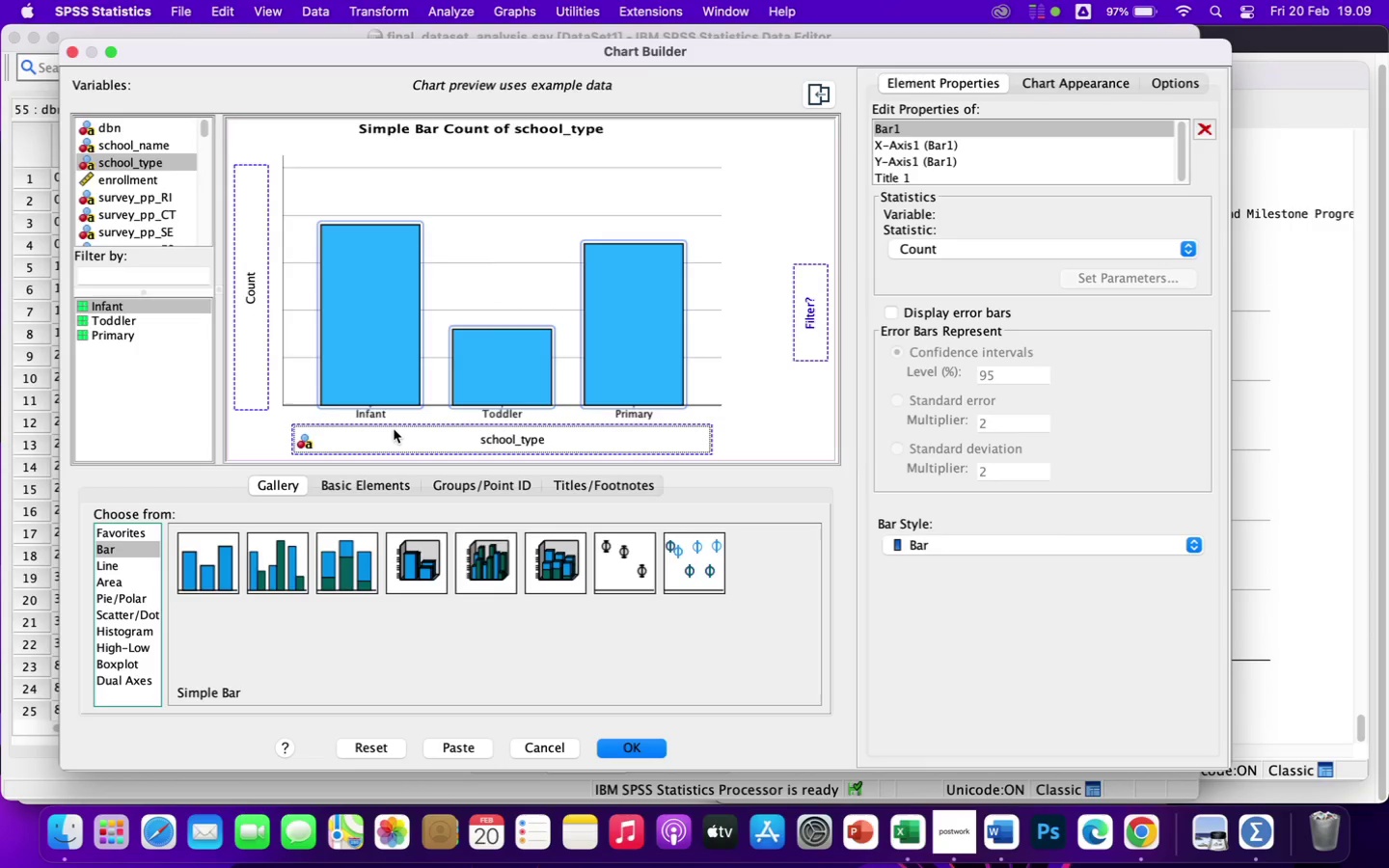 
scroll: coordinate [176, 212], scroll_direction: down, amount: 10.0
 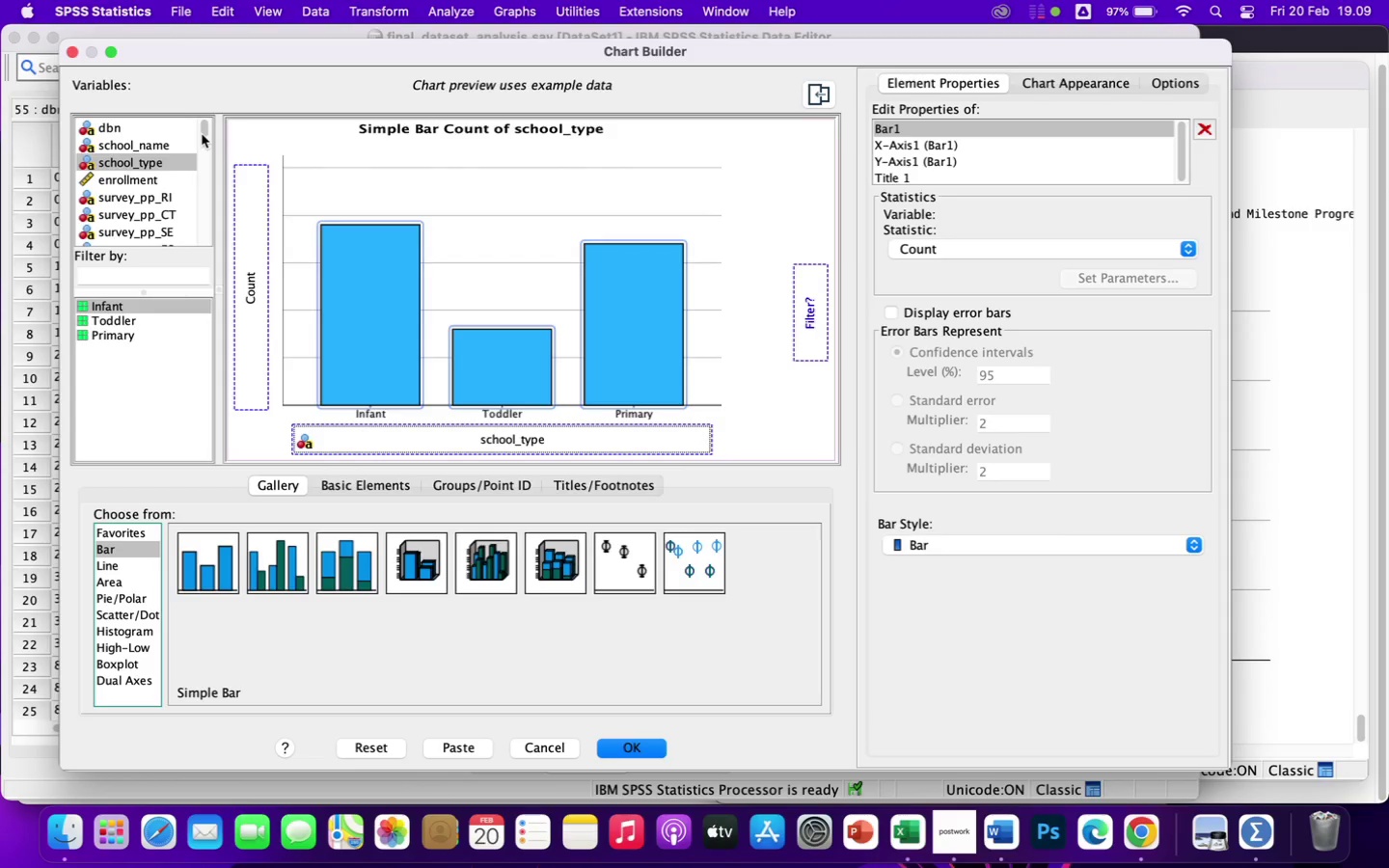 
left_click_drag(start_coordinate=[204, 127], to_coordinate=[193, 222])
 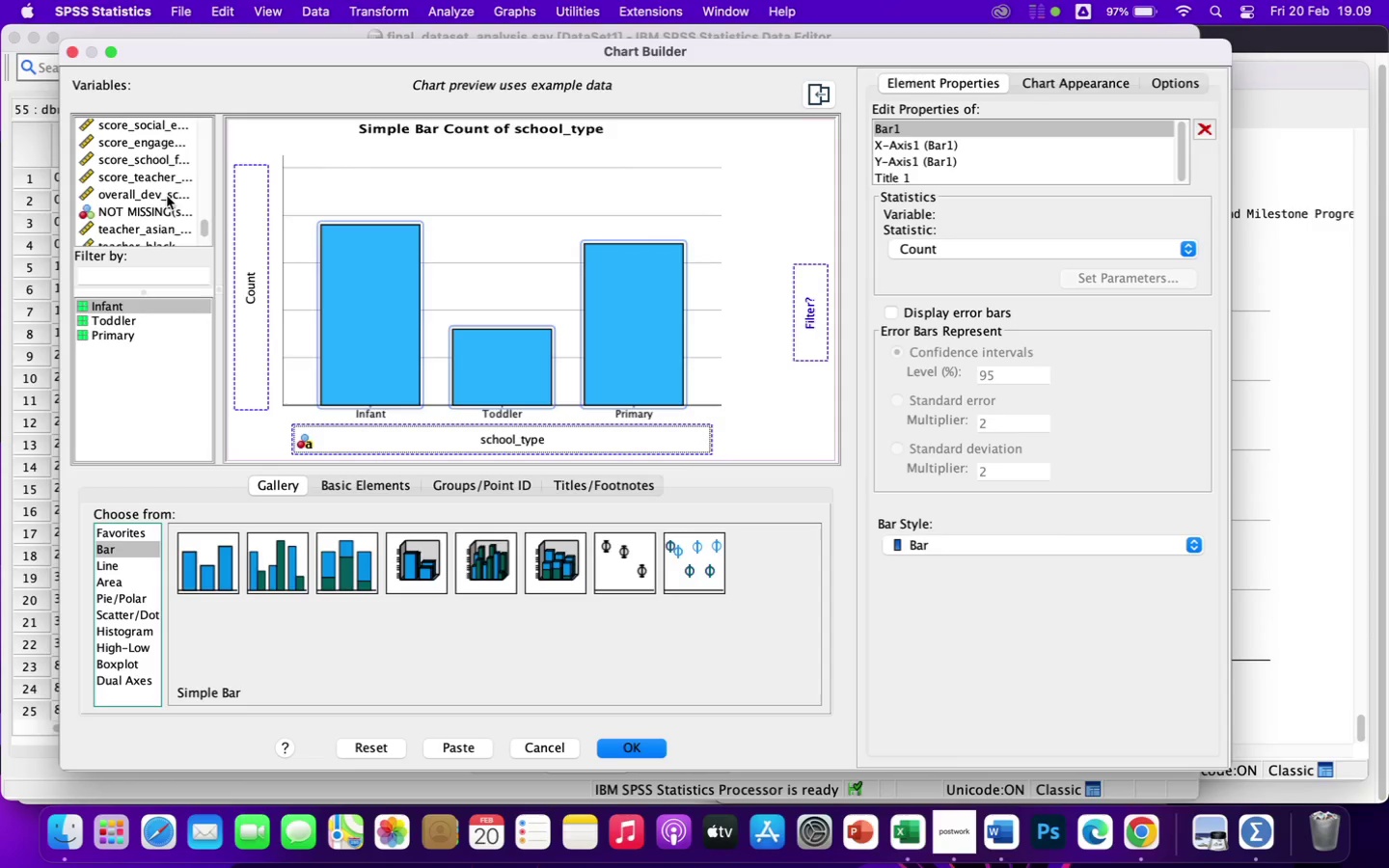 
left_click([167, 196])
 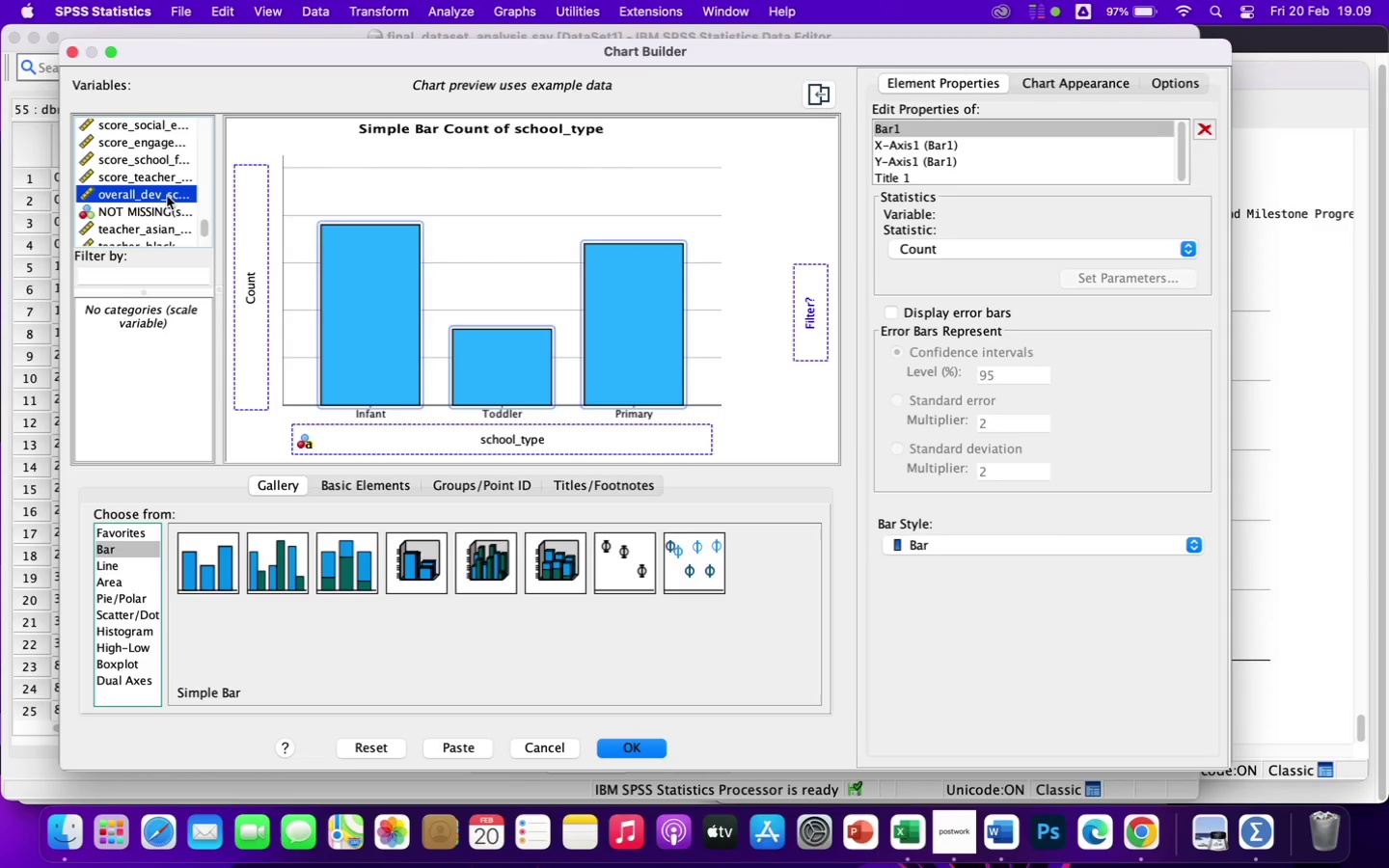 
left_click_drag(start_coordinate=[167, 196], to_coordinate=[239, 232])
 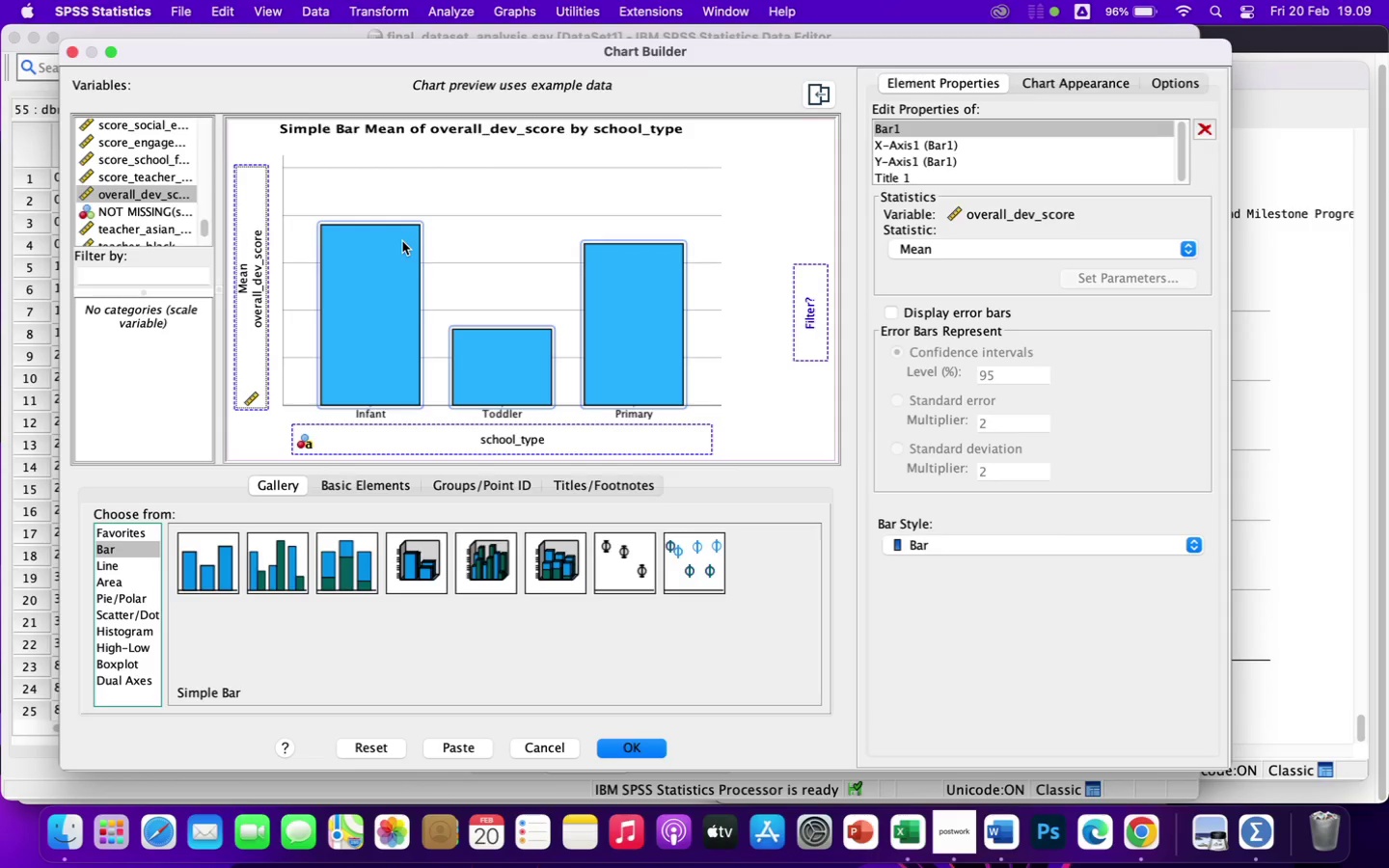 
wait(27.84)
 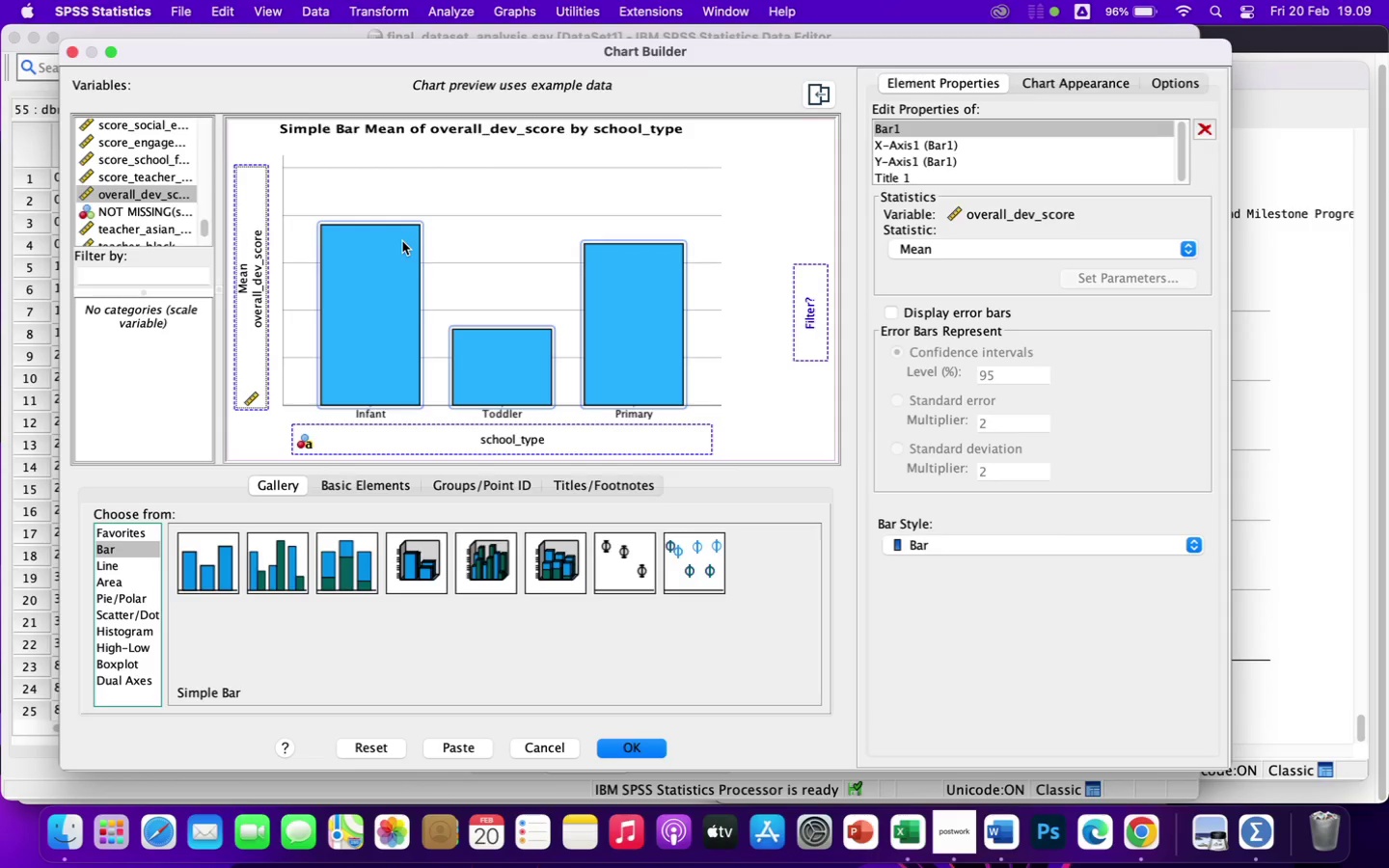 
left_click([640, 749])
 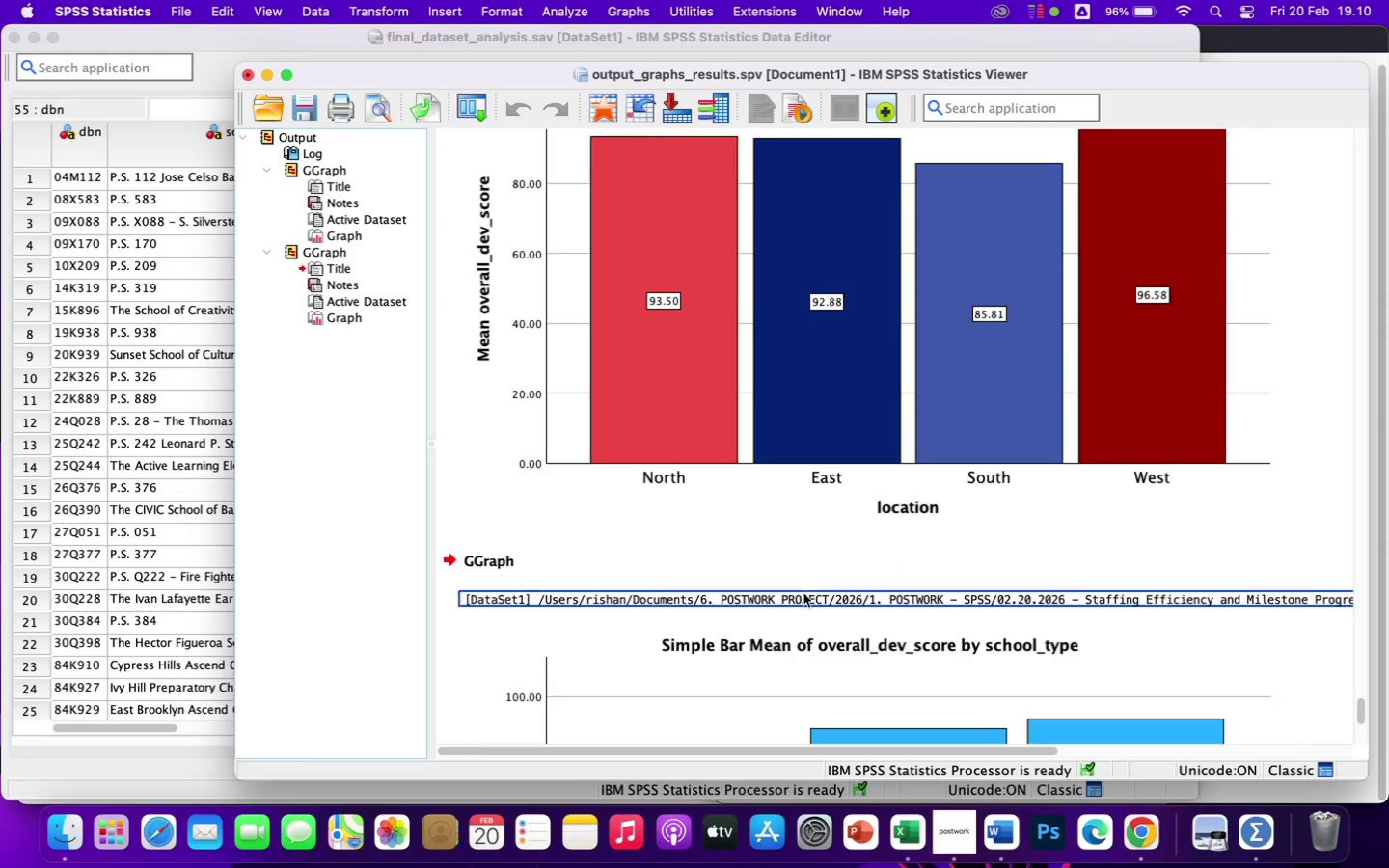 
scroll: coordinate [1012, 546], scroll_direction: down, amount: 20.0
 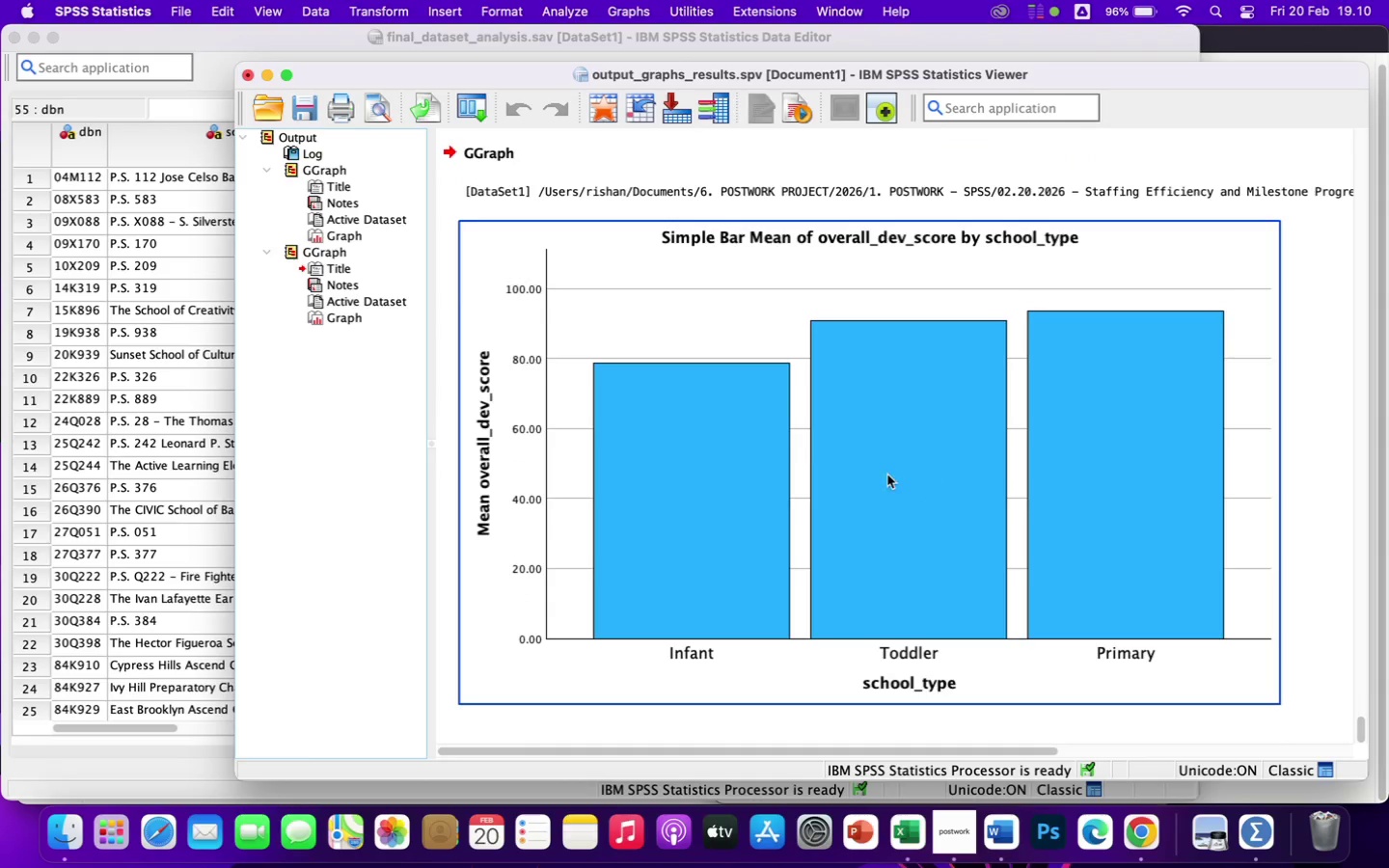 
double_click([852, 403])
 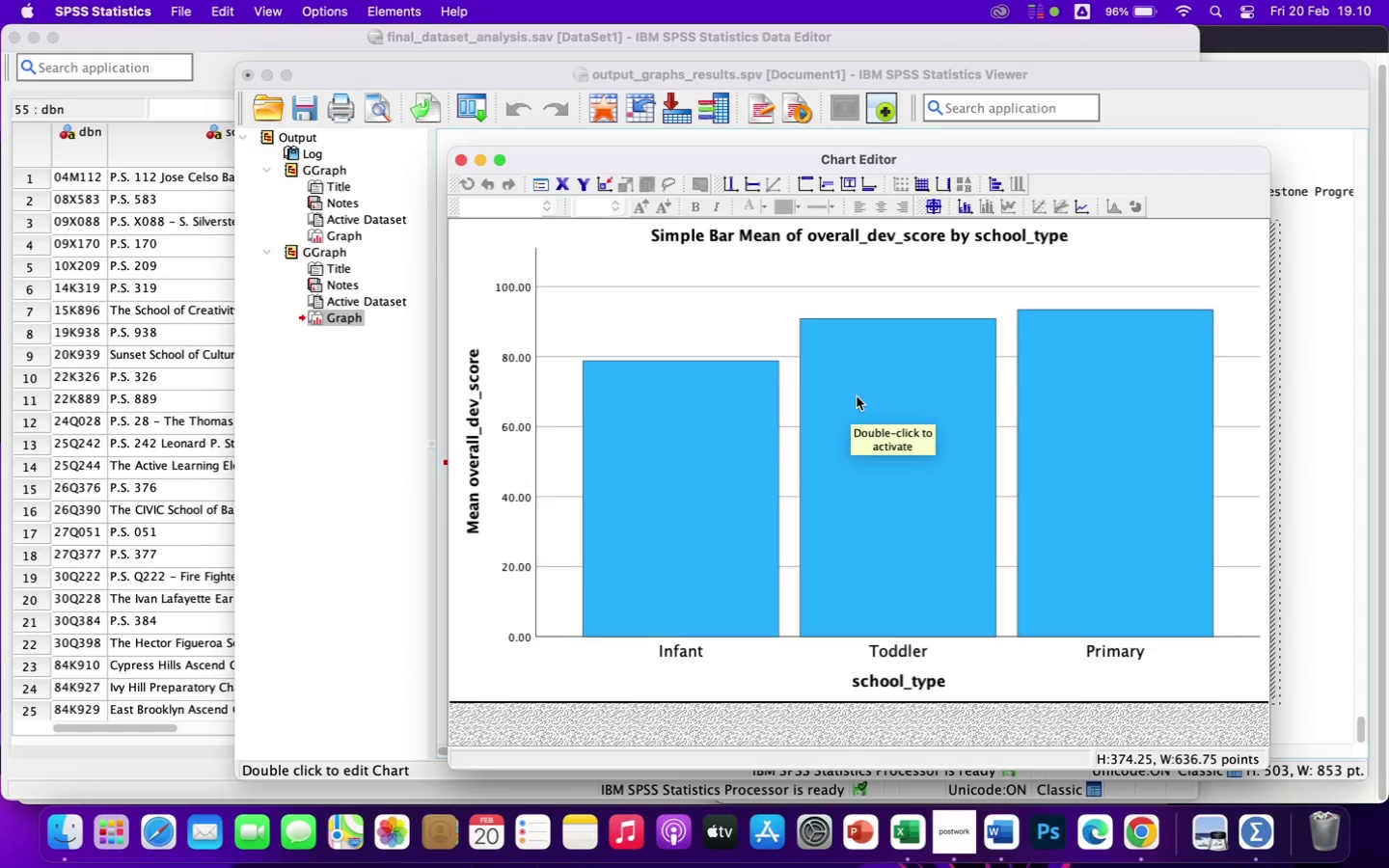 
double_click([857, 396])
 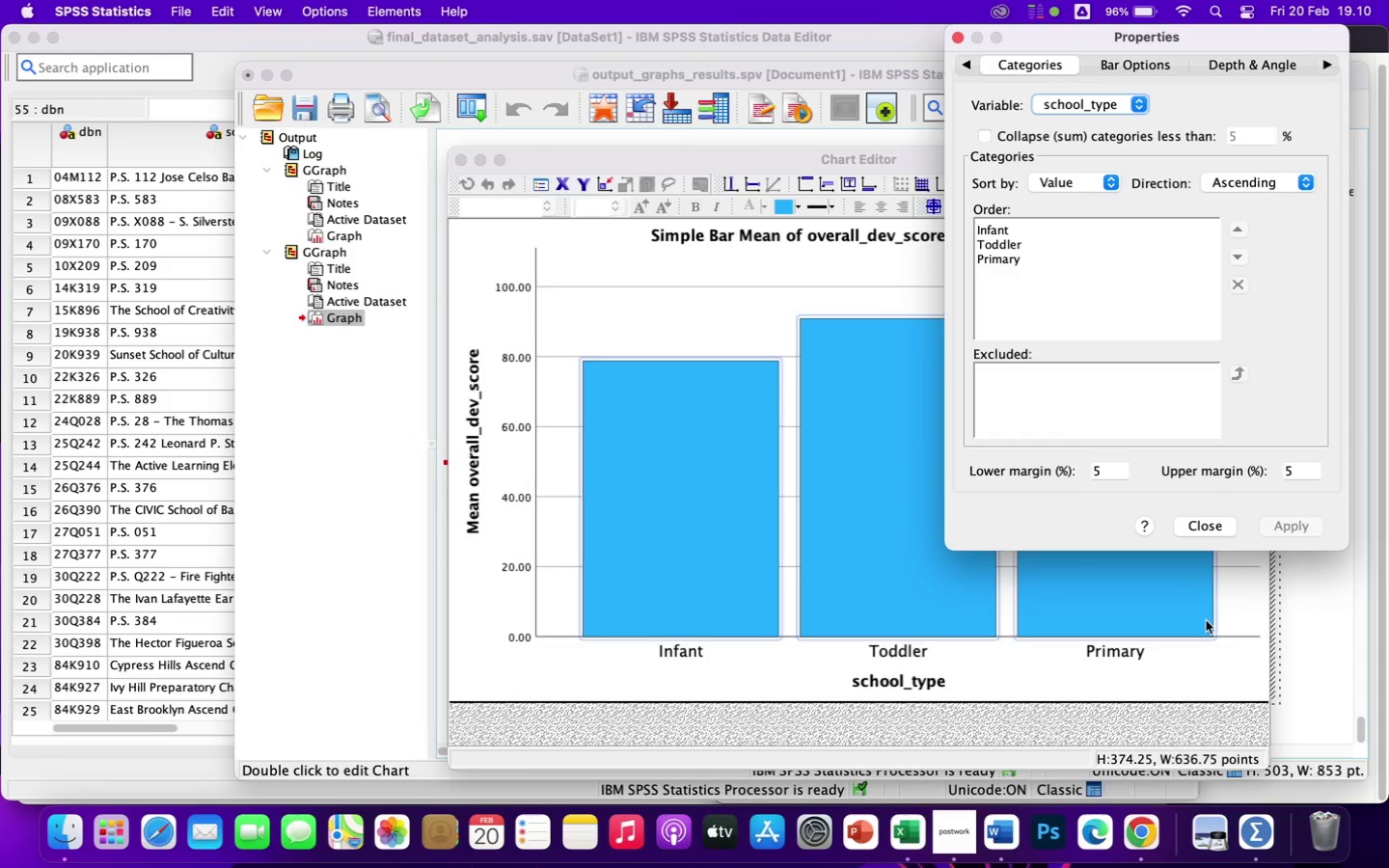 
left_click([1201, 520])
 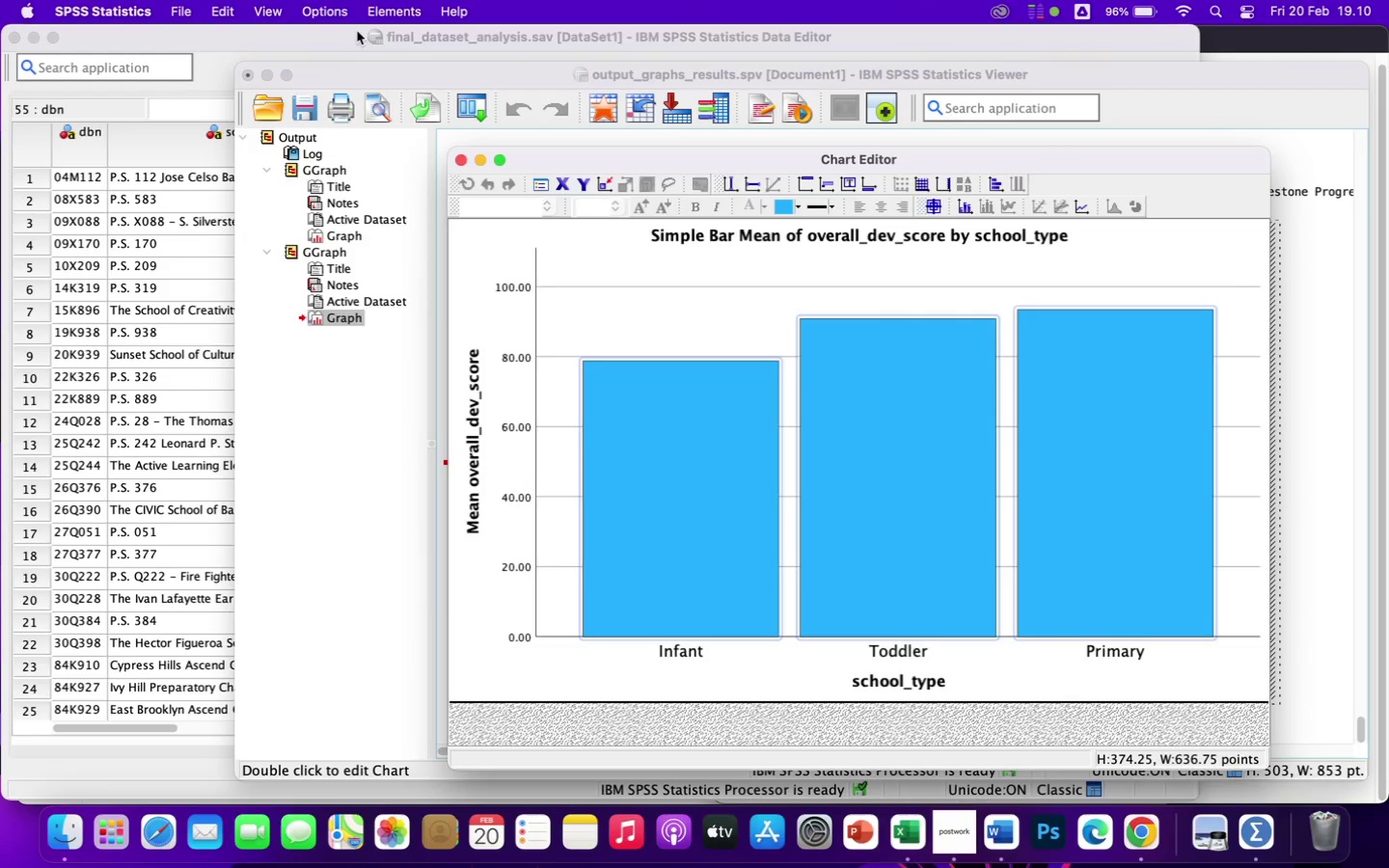 
left_click([393, 10])
 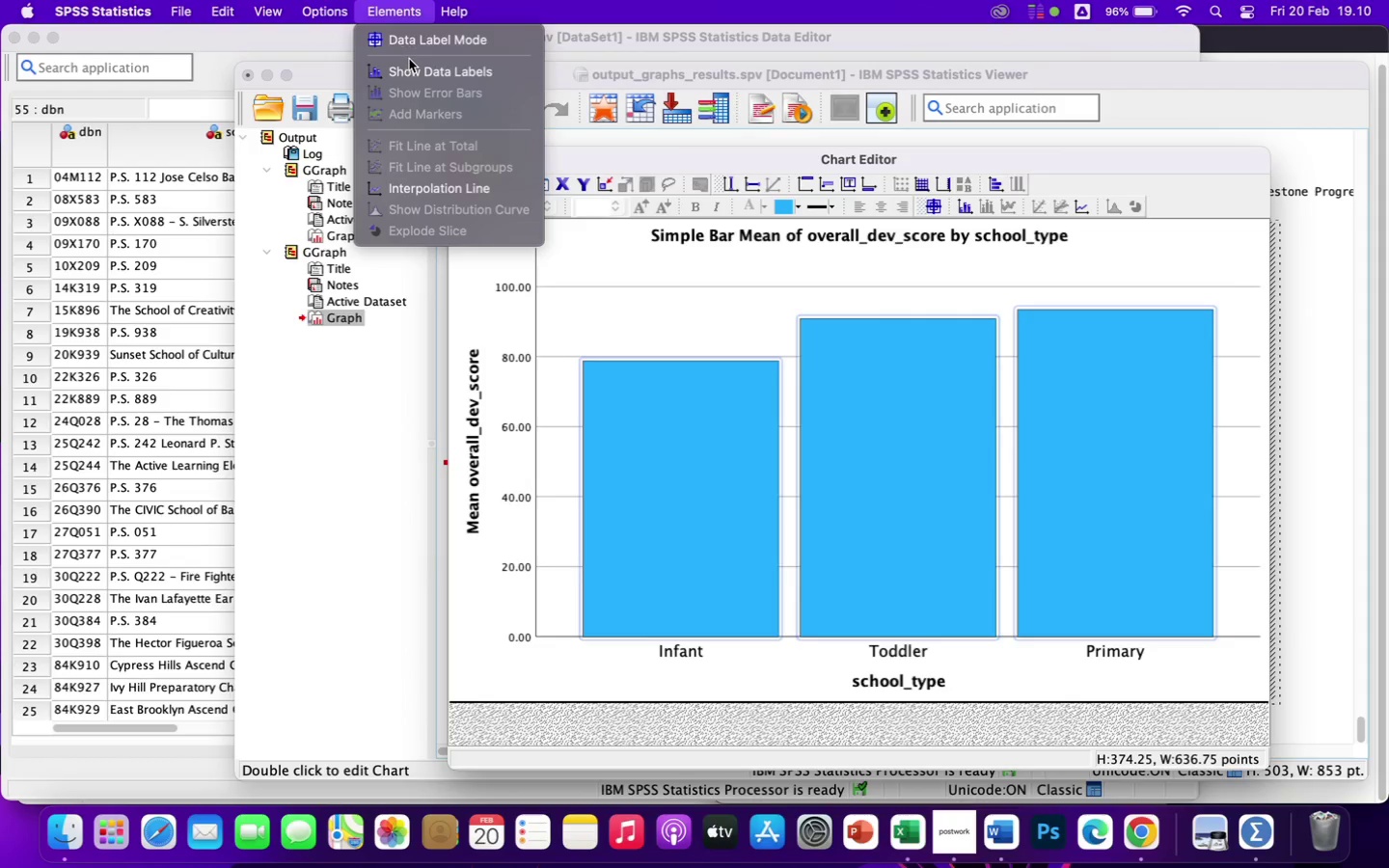 
left_click([413, 67])
 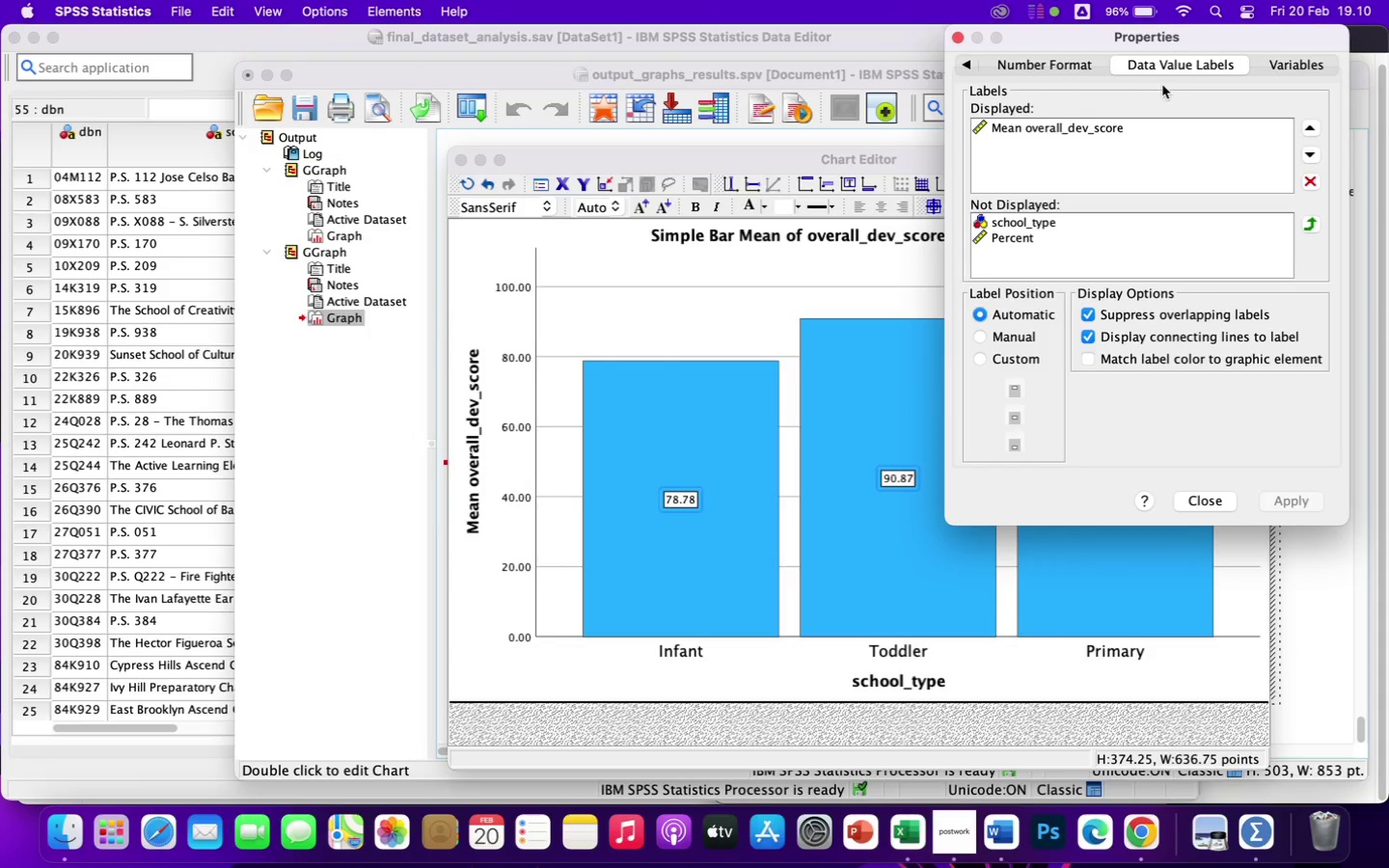 
mouse_move([1177, 493])
 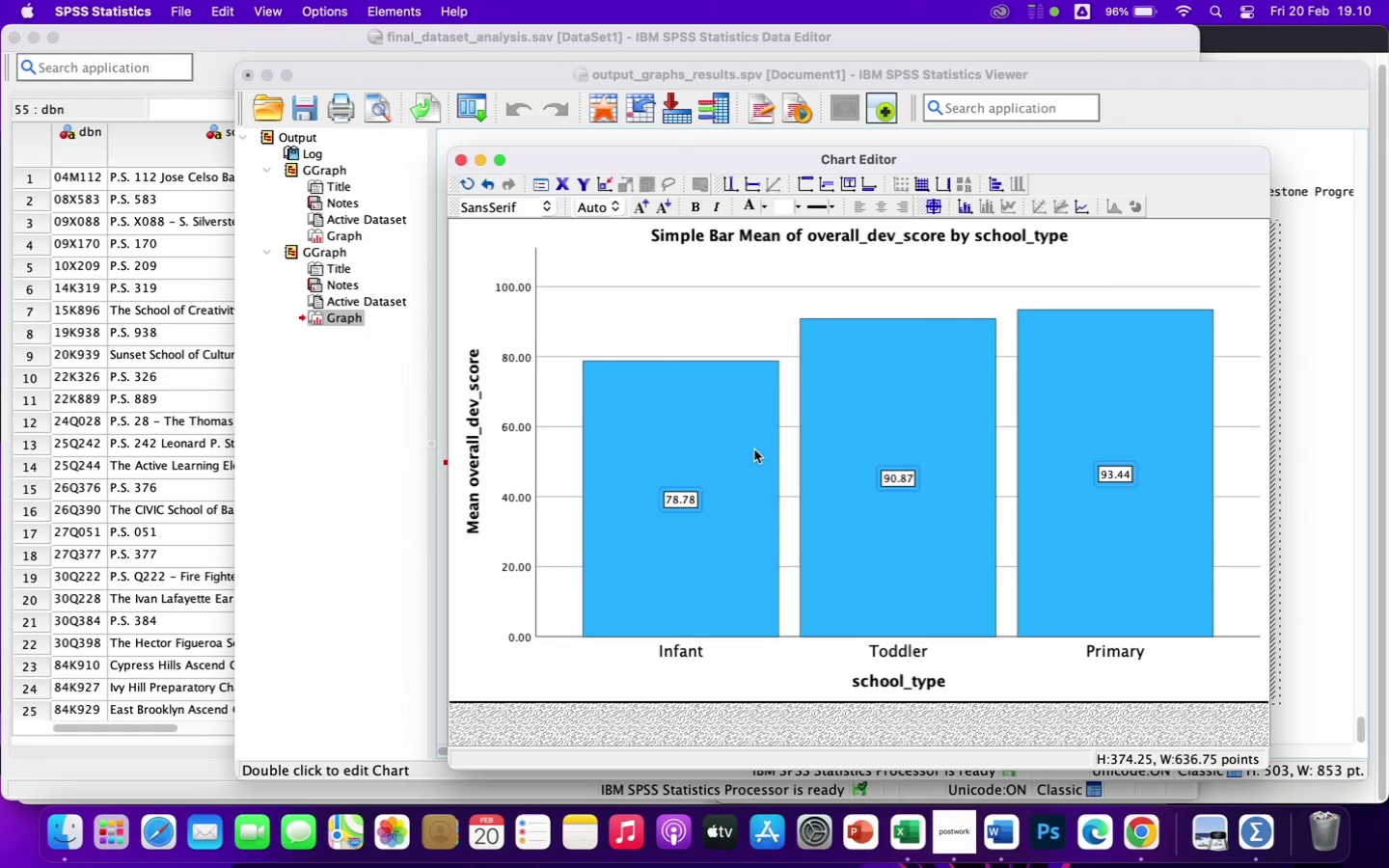 
left_click([745, 438])
 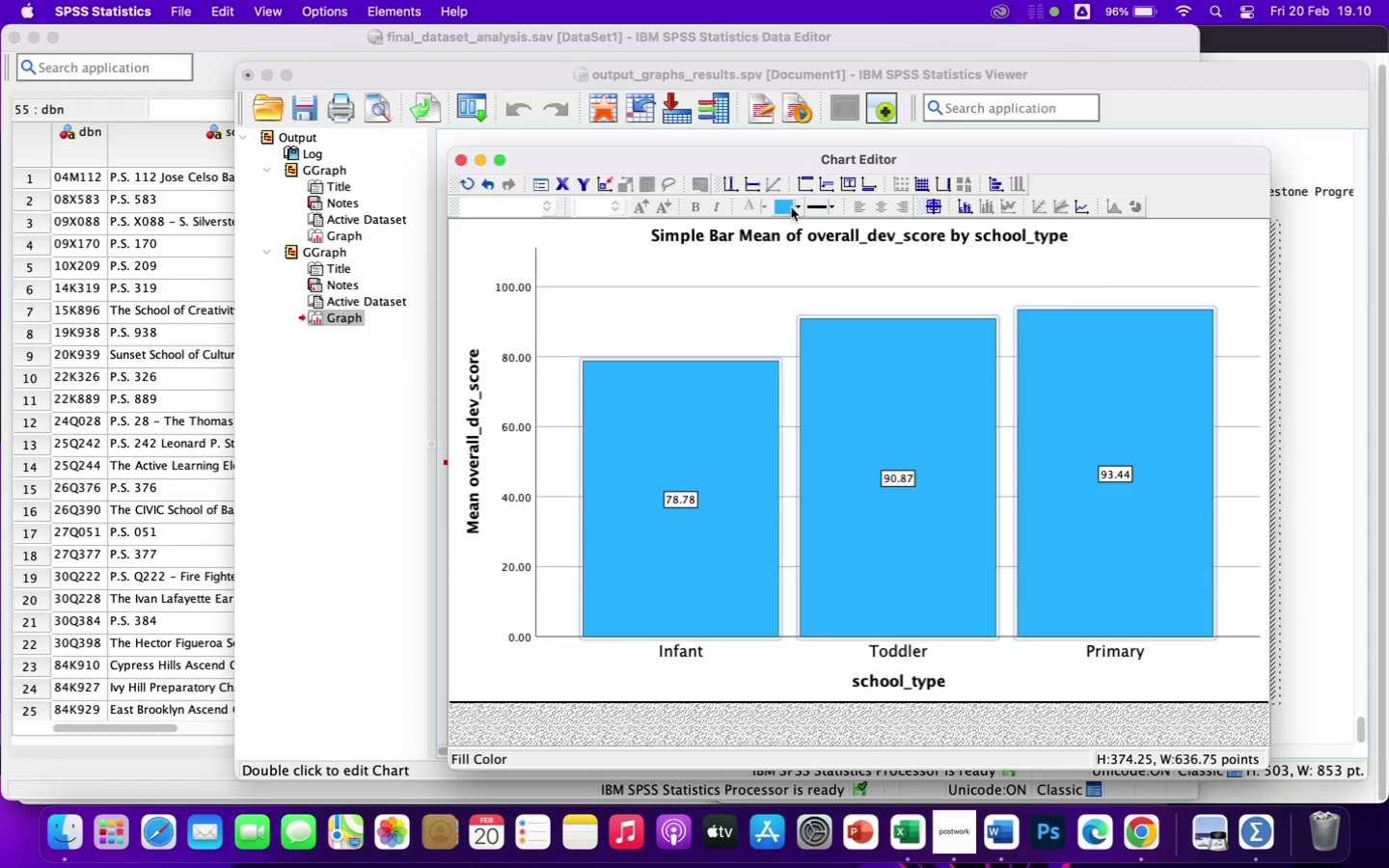 
left_click([797, 207])
 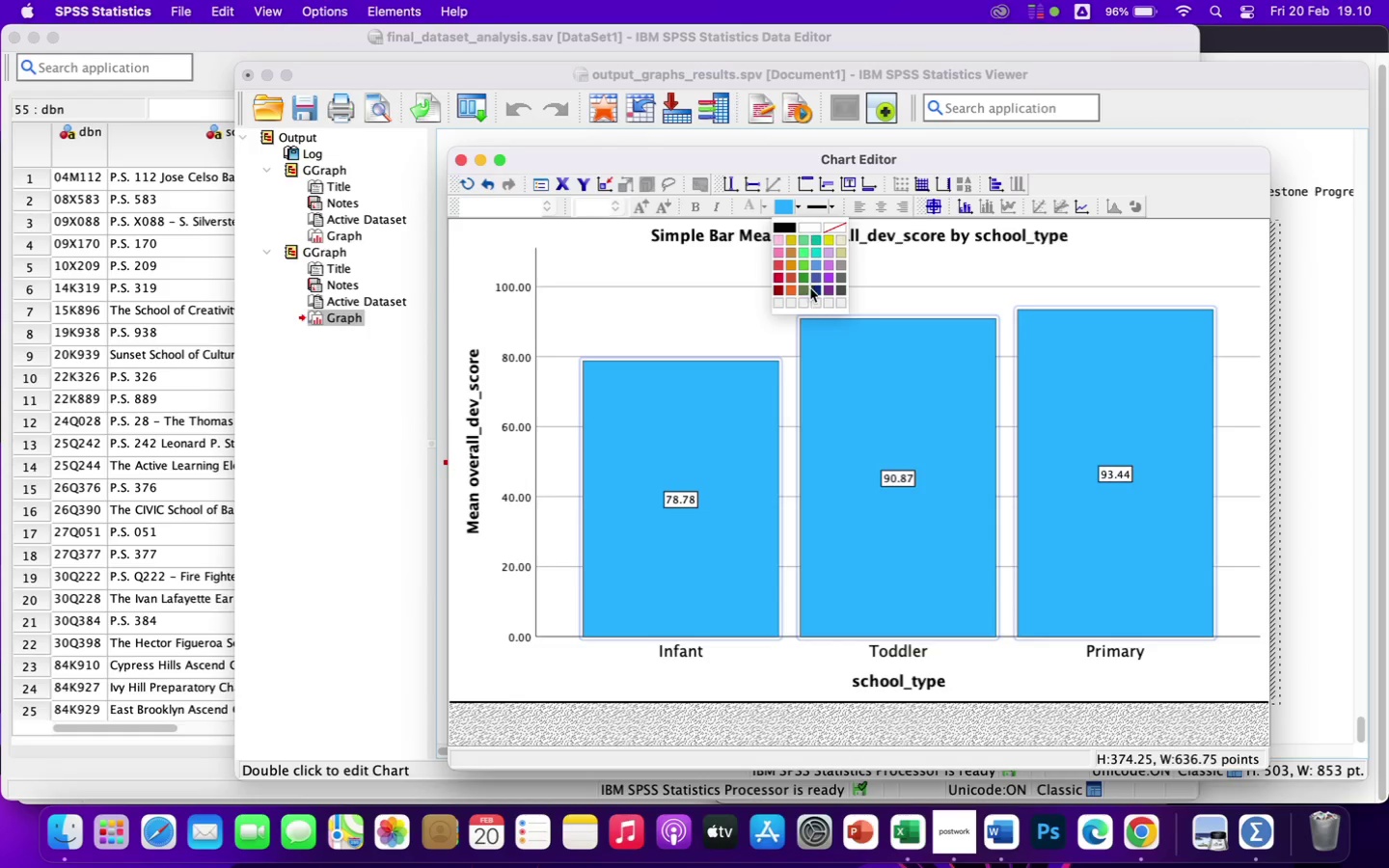 
left_click([816, 290])
 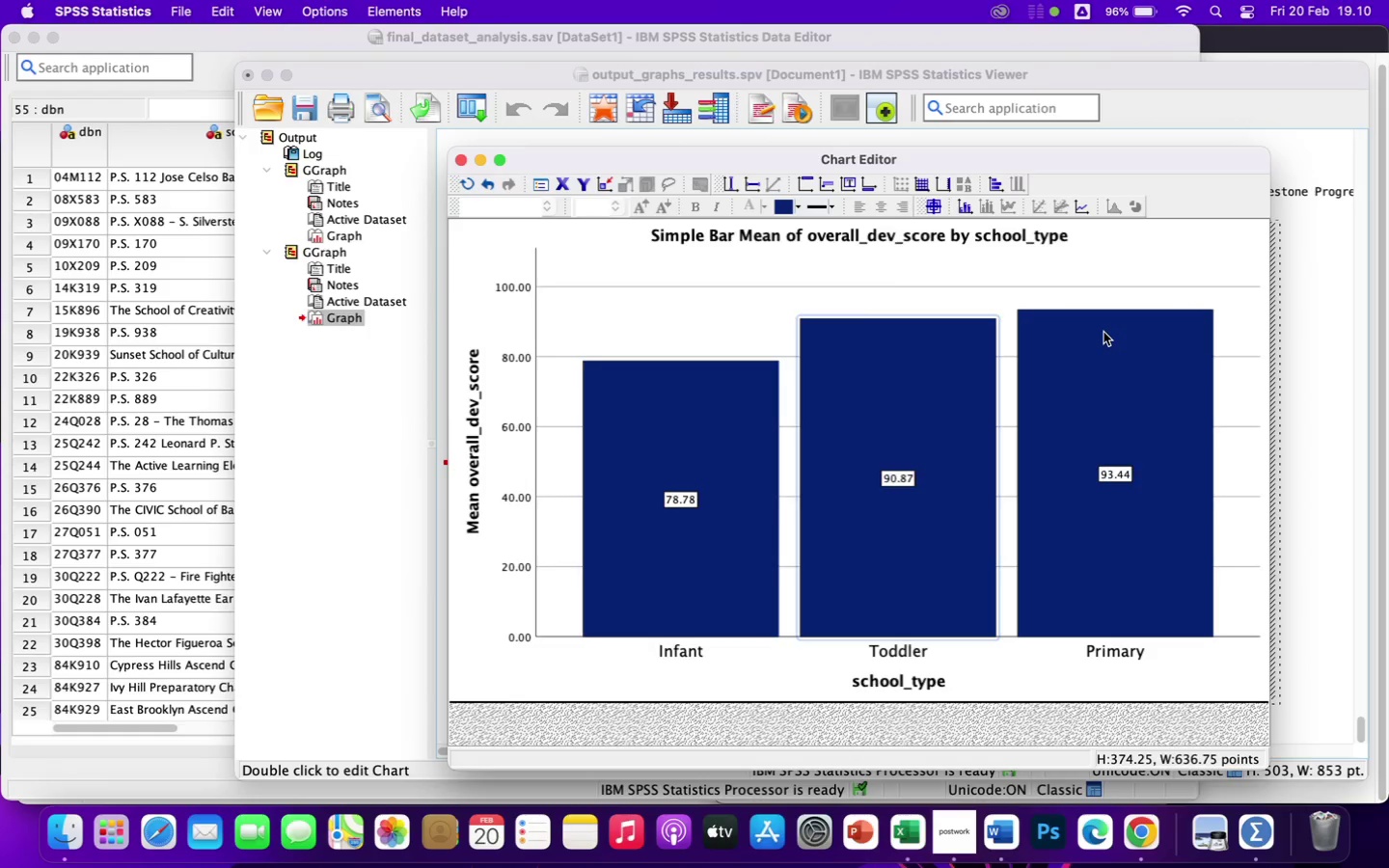 
left_click([960, 384])
 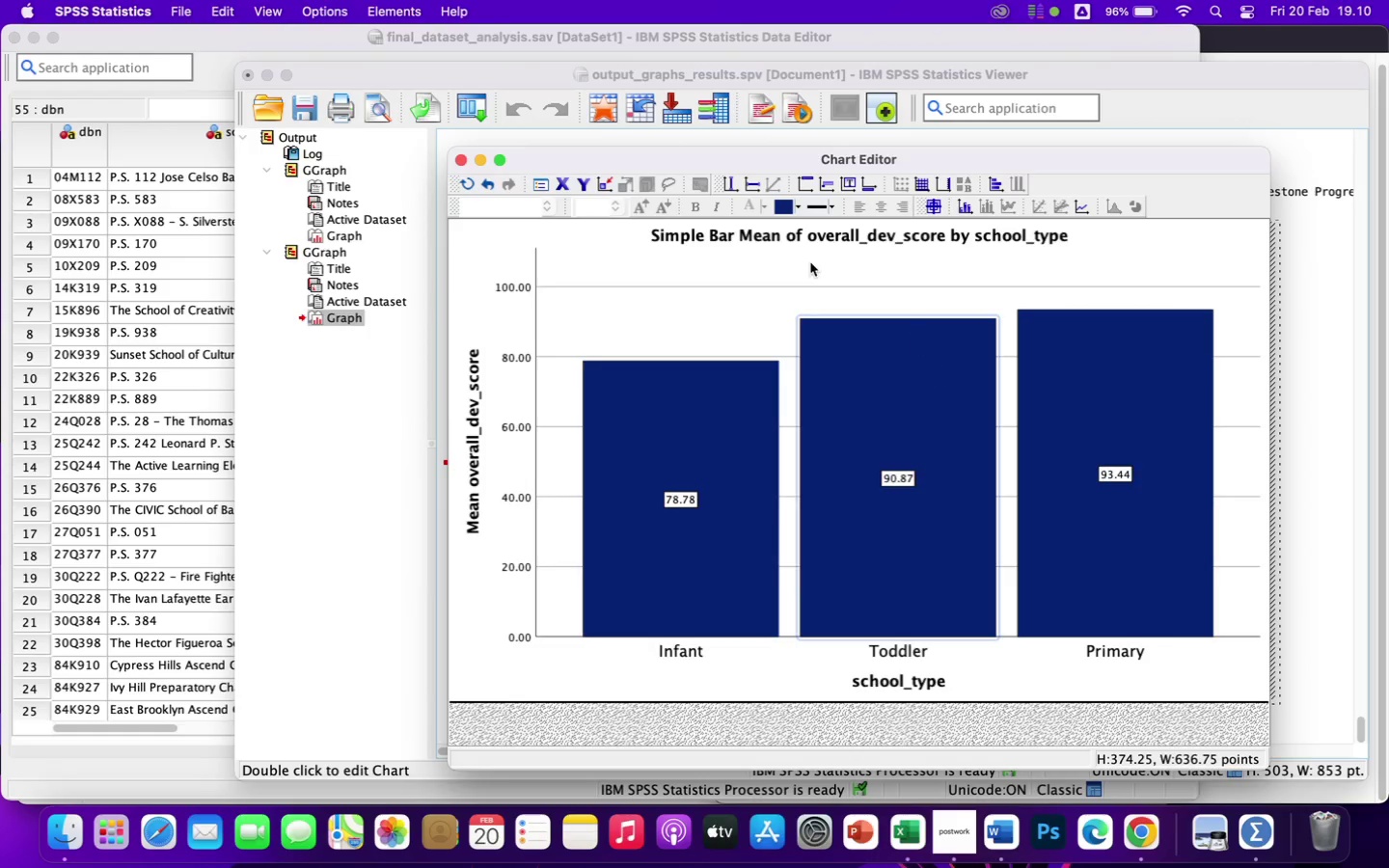 
mouse_move([779, 234])
 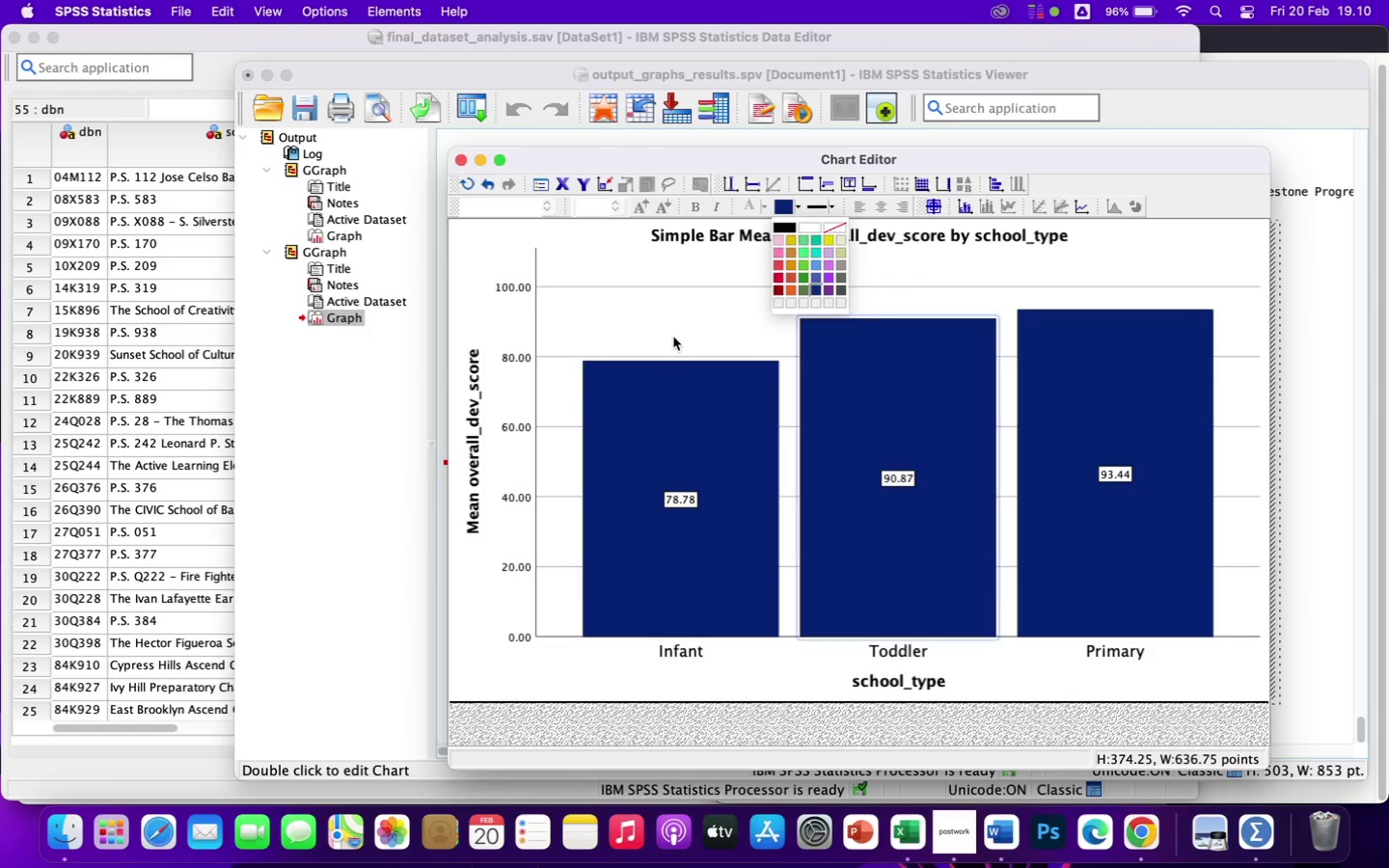 
left_click([673, 337])
 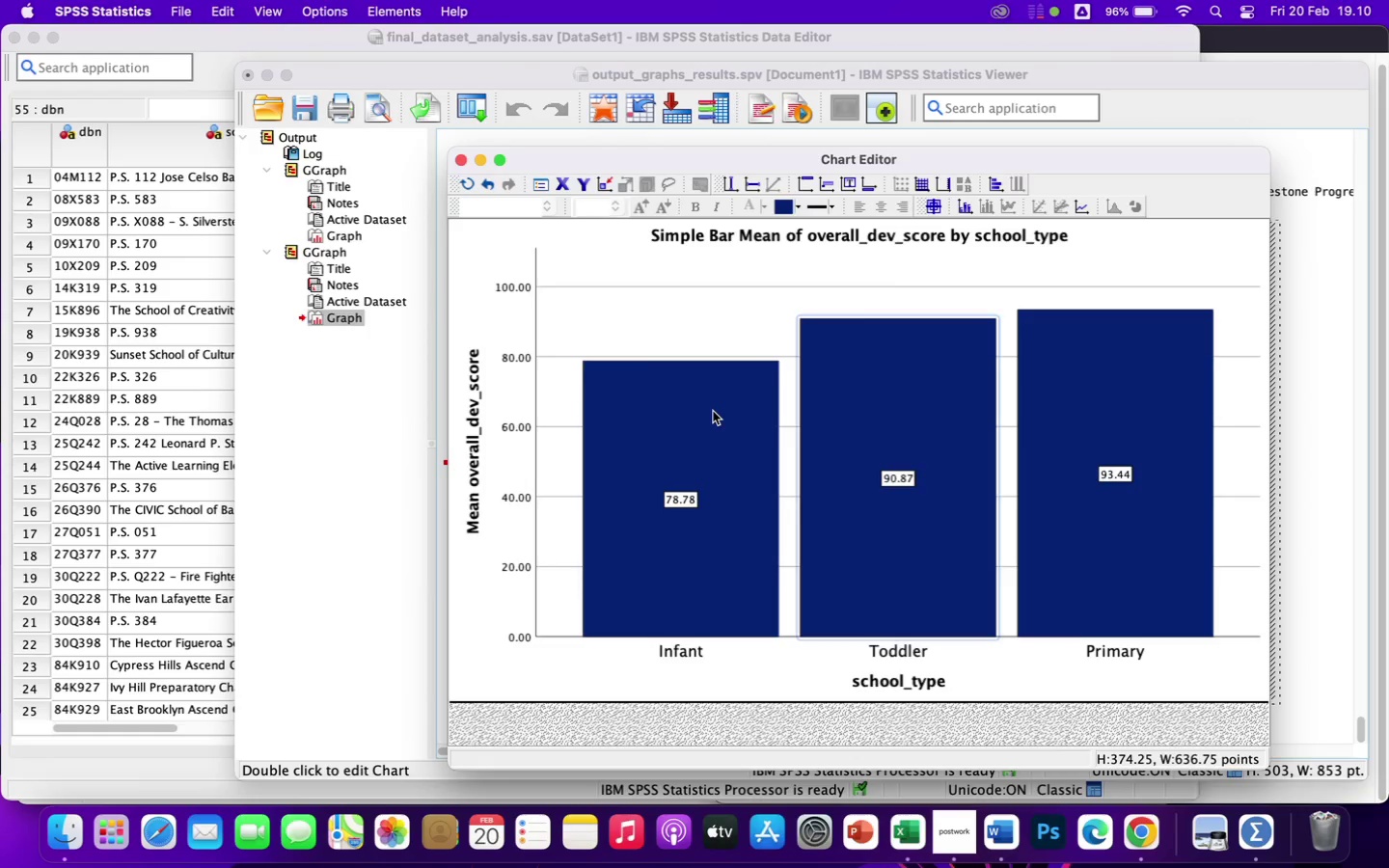 
left_click([713, 411])
 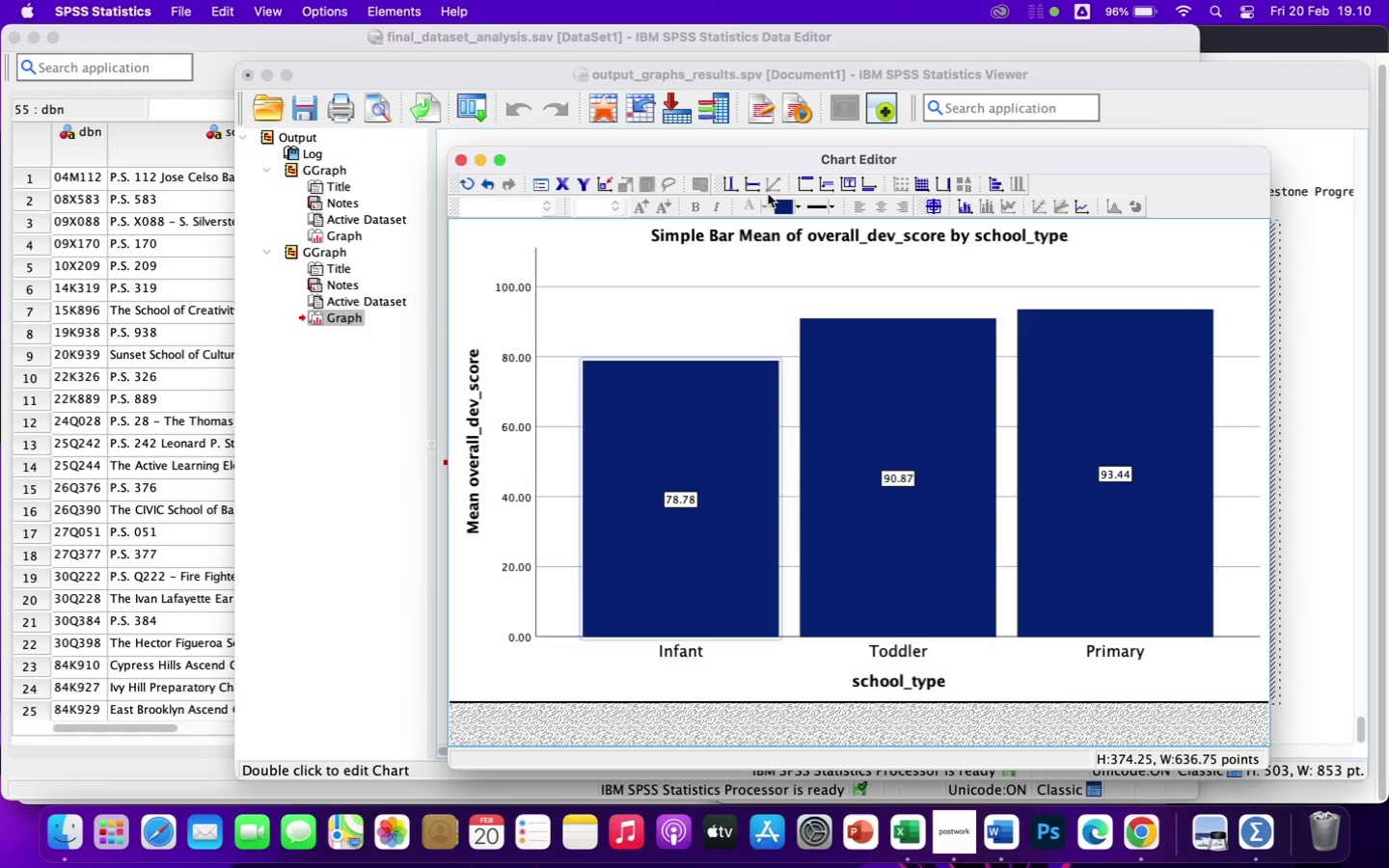 
left_click([799, 208])
 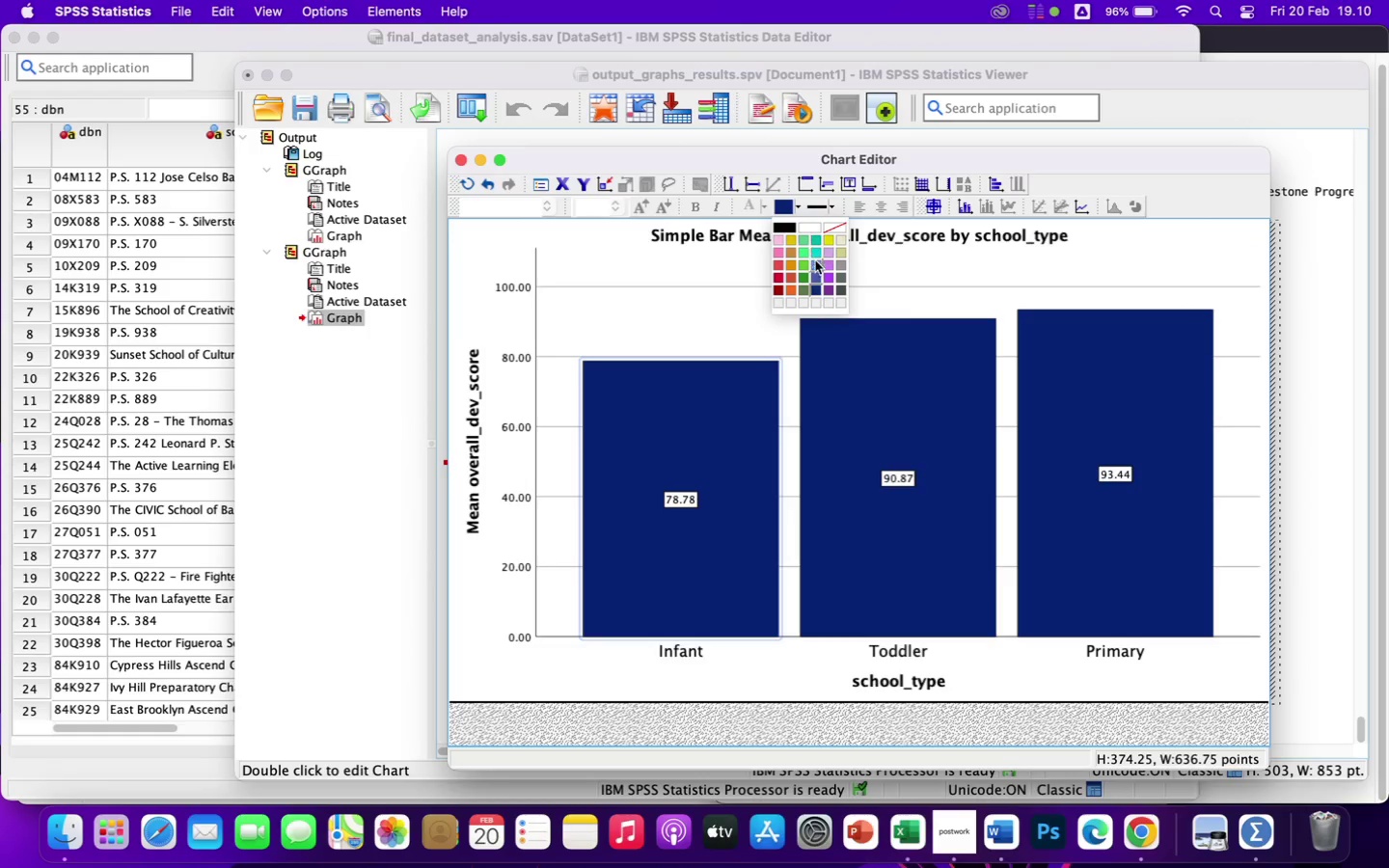 
left_click([817, 267])
 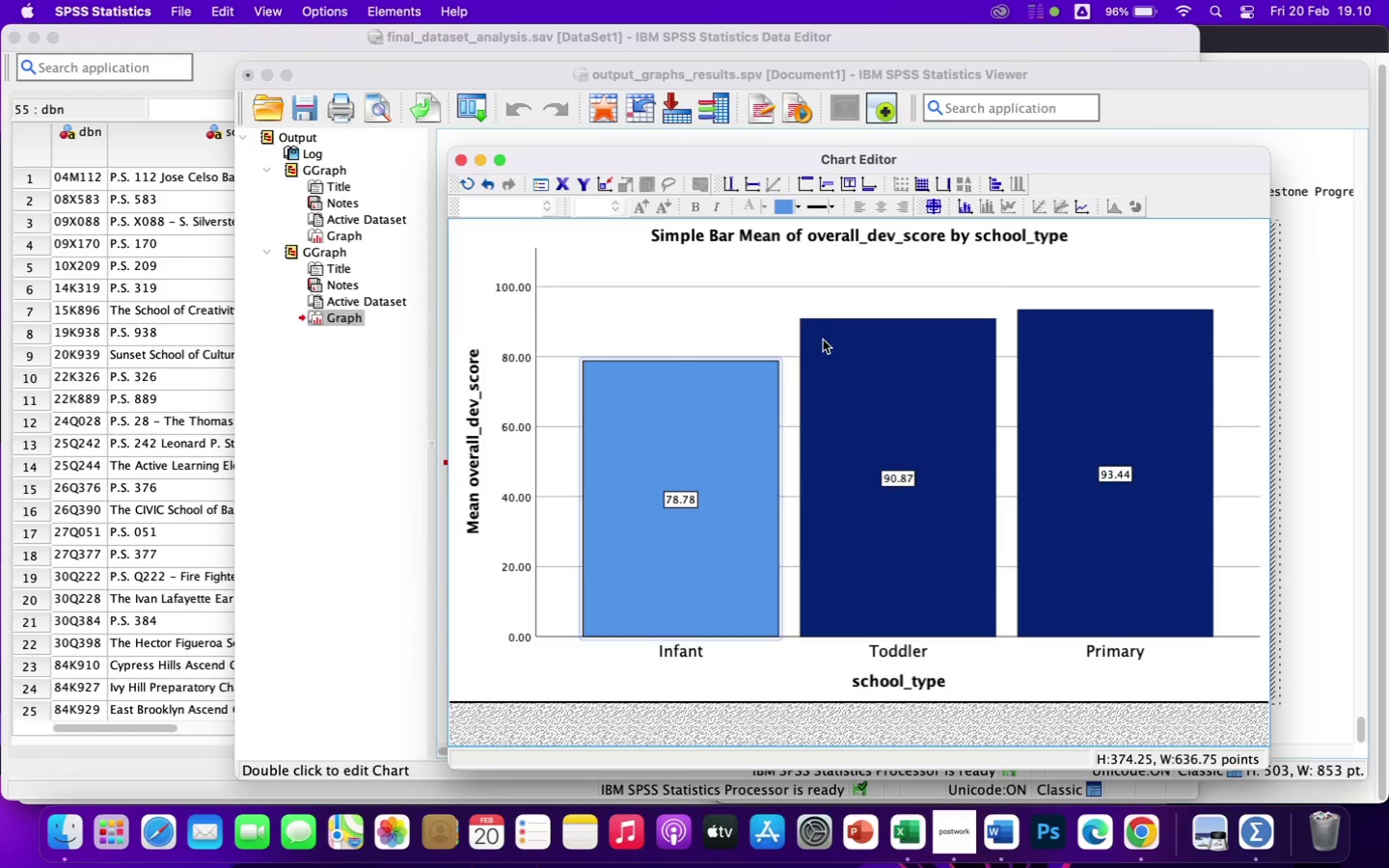 
left_click([830, 362])
 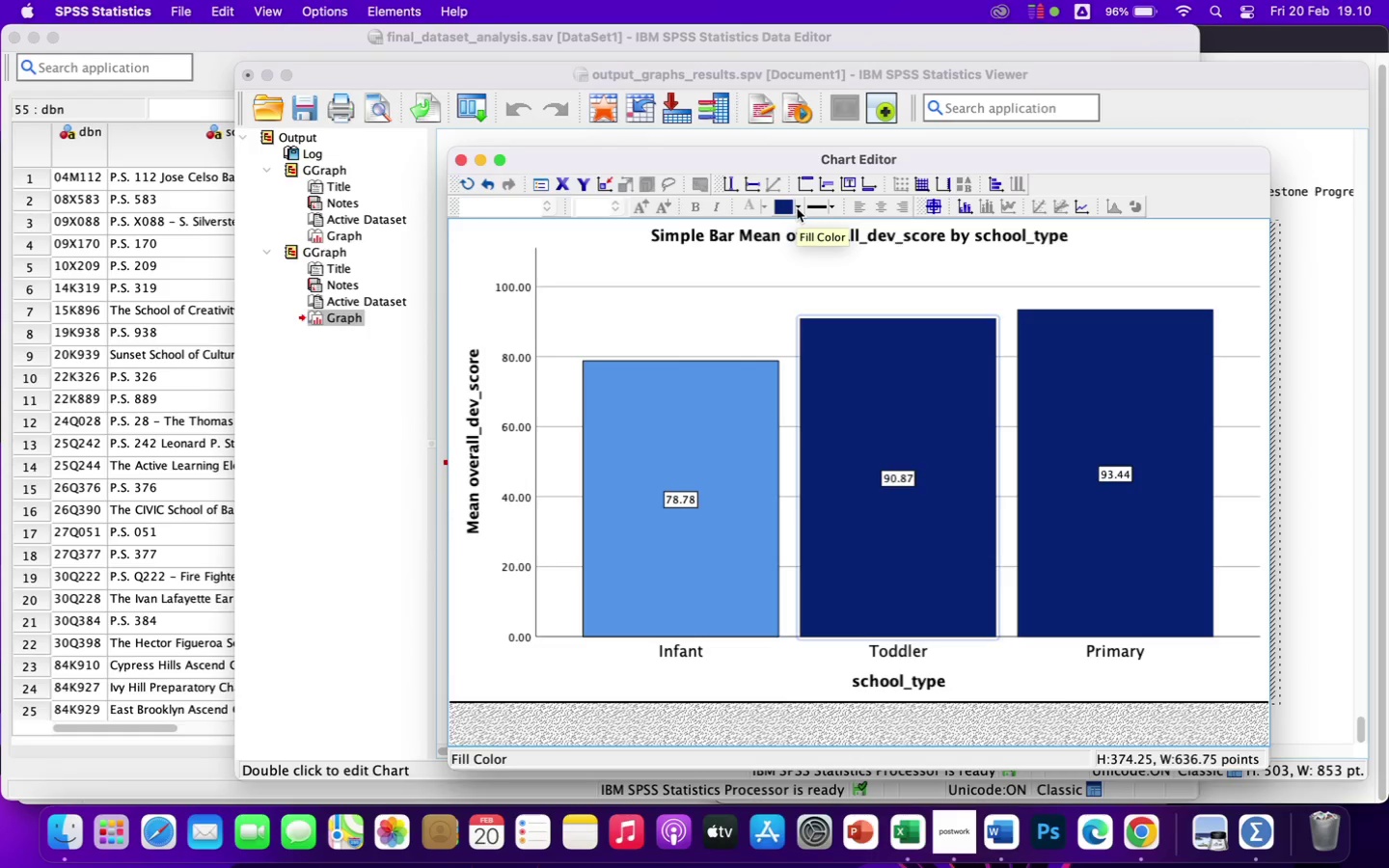 
wait(5.0)
 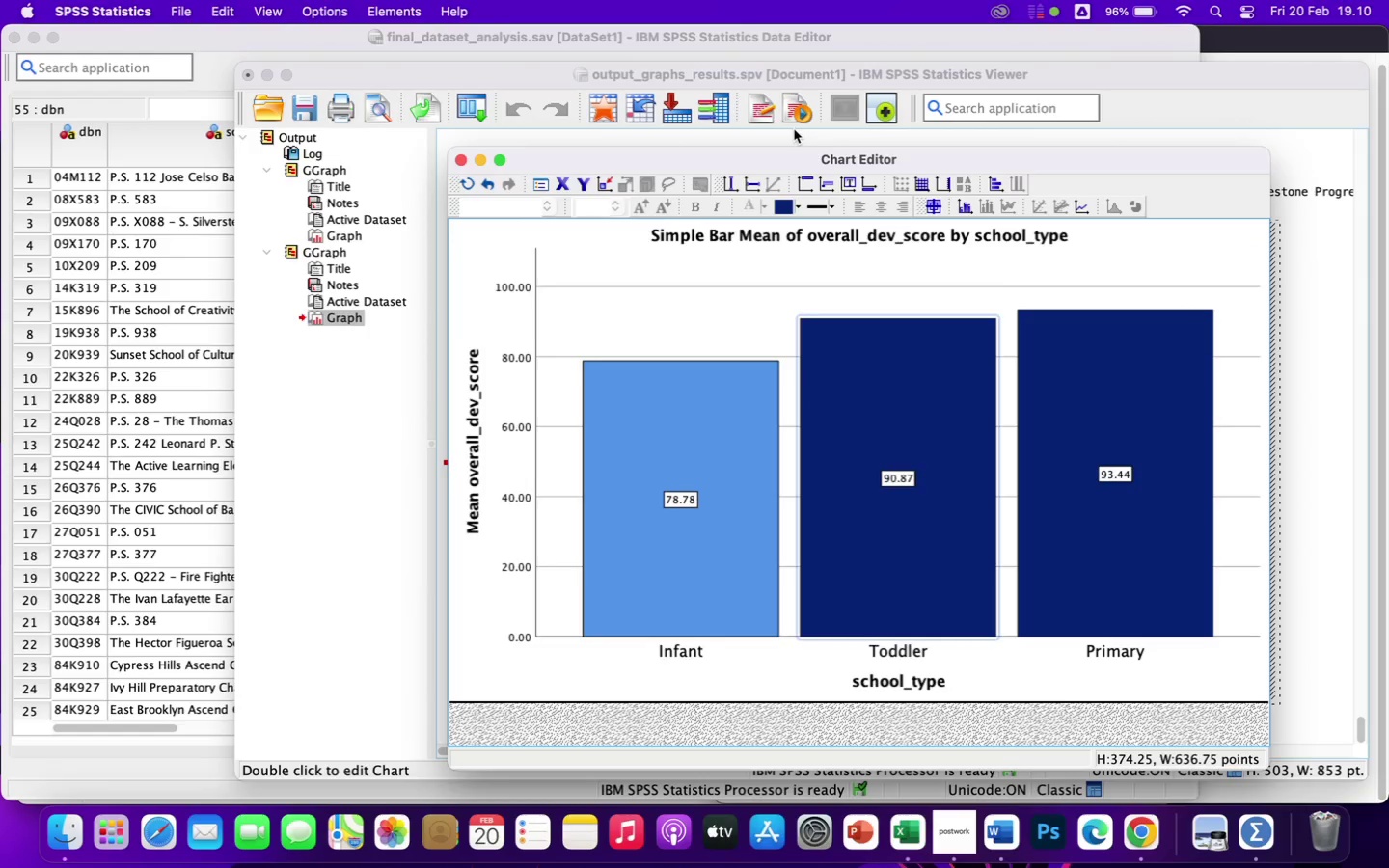 
left_click([797, 208])
 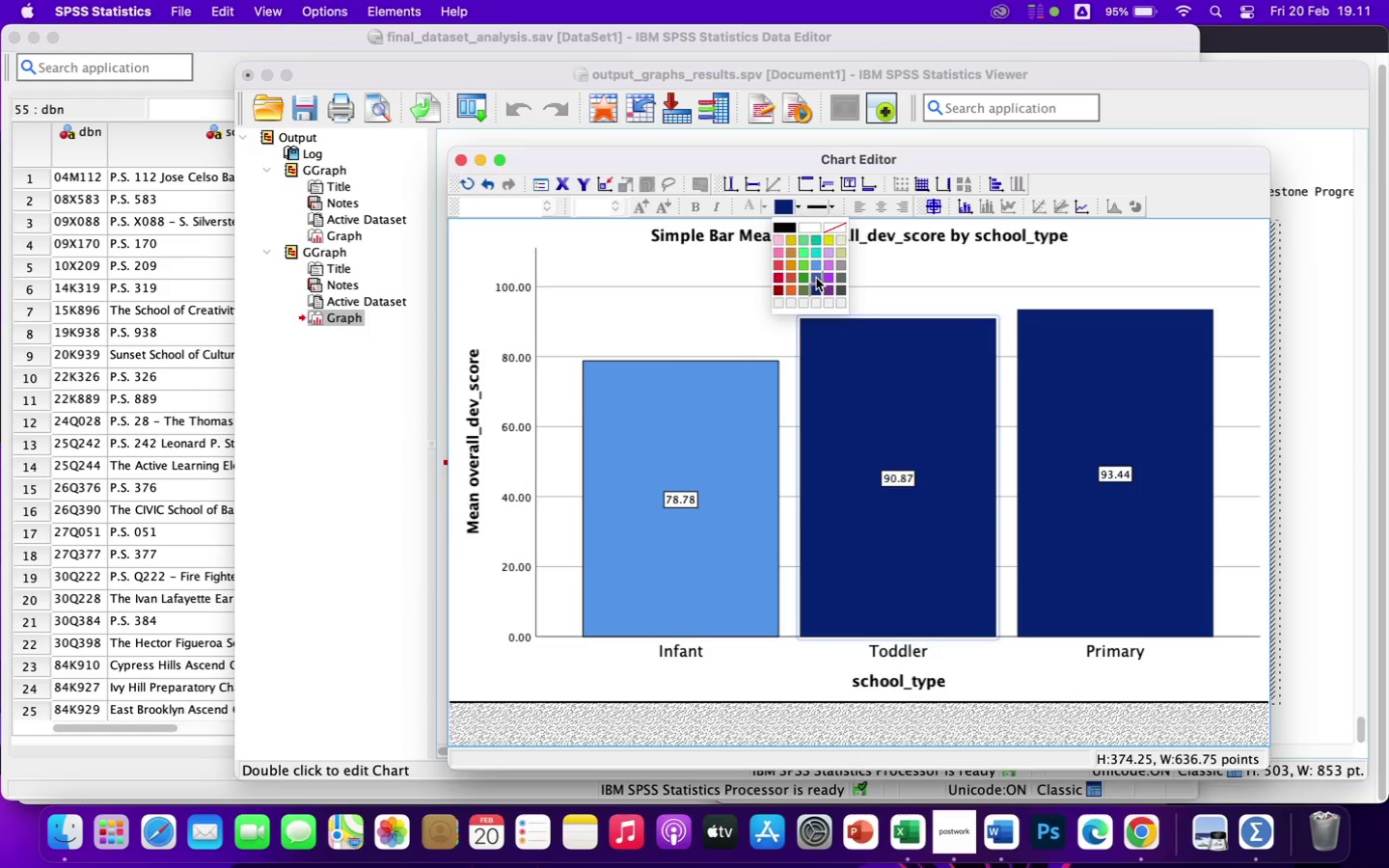 
wait(6.05)
 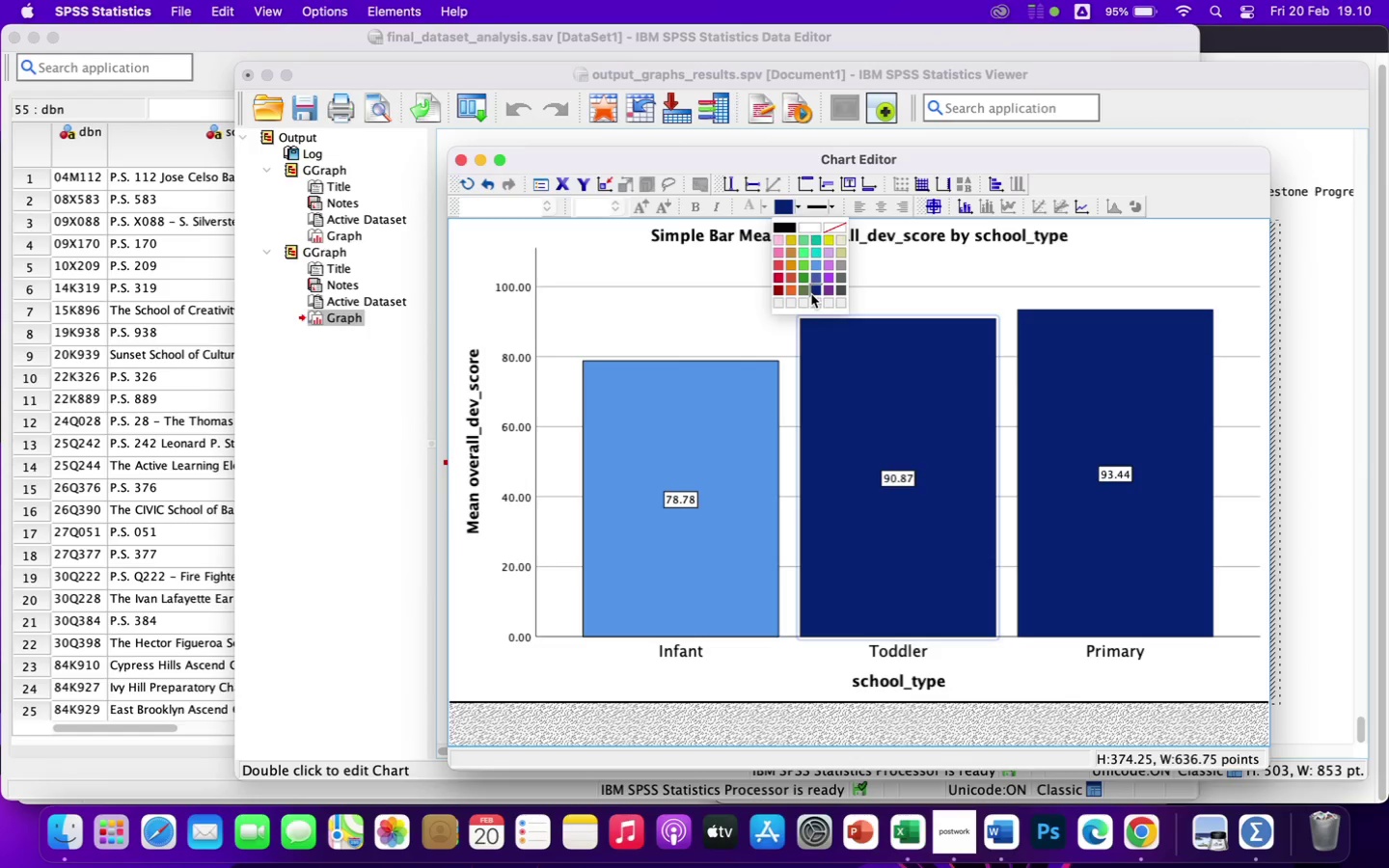 
left_click([816, 278])
 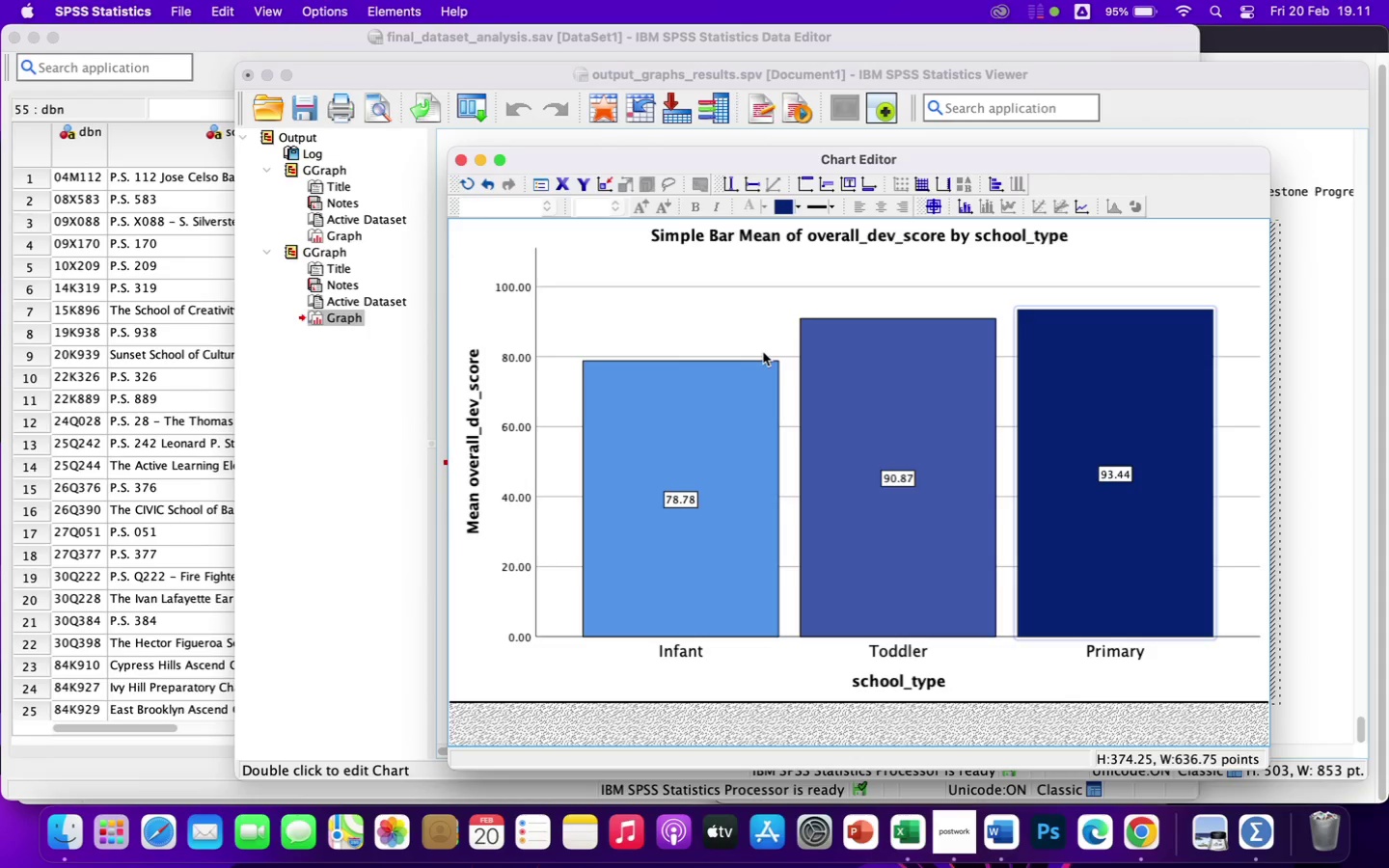 
wait(17.6)
 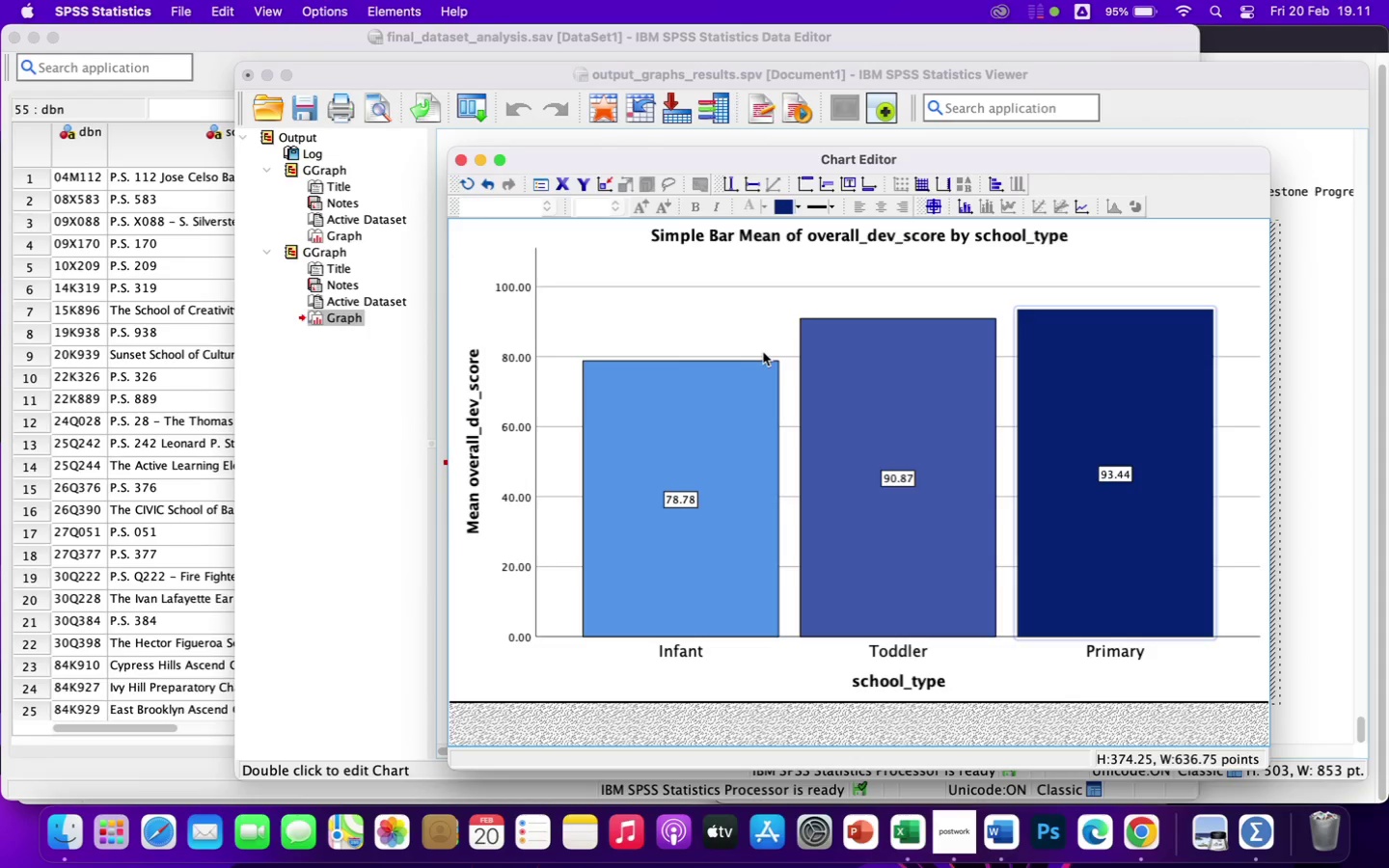 
left_click([459, 157])
 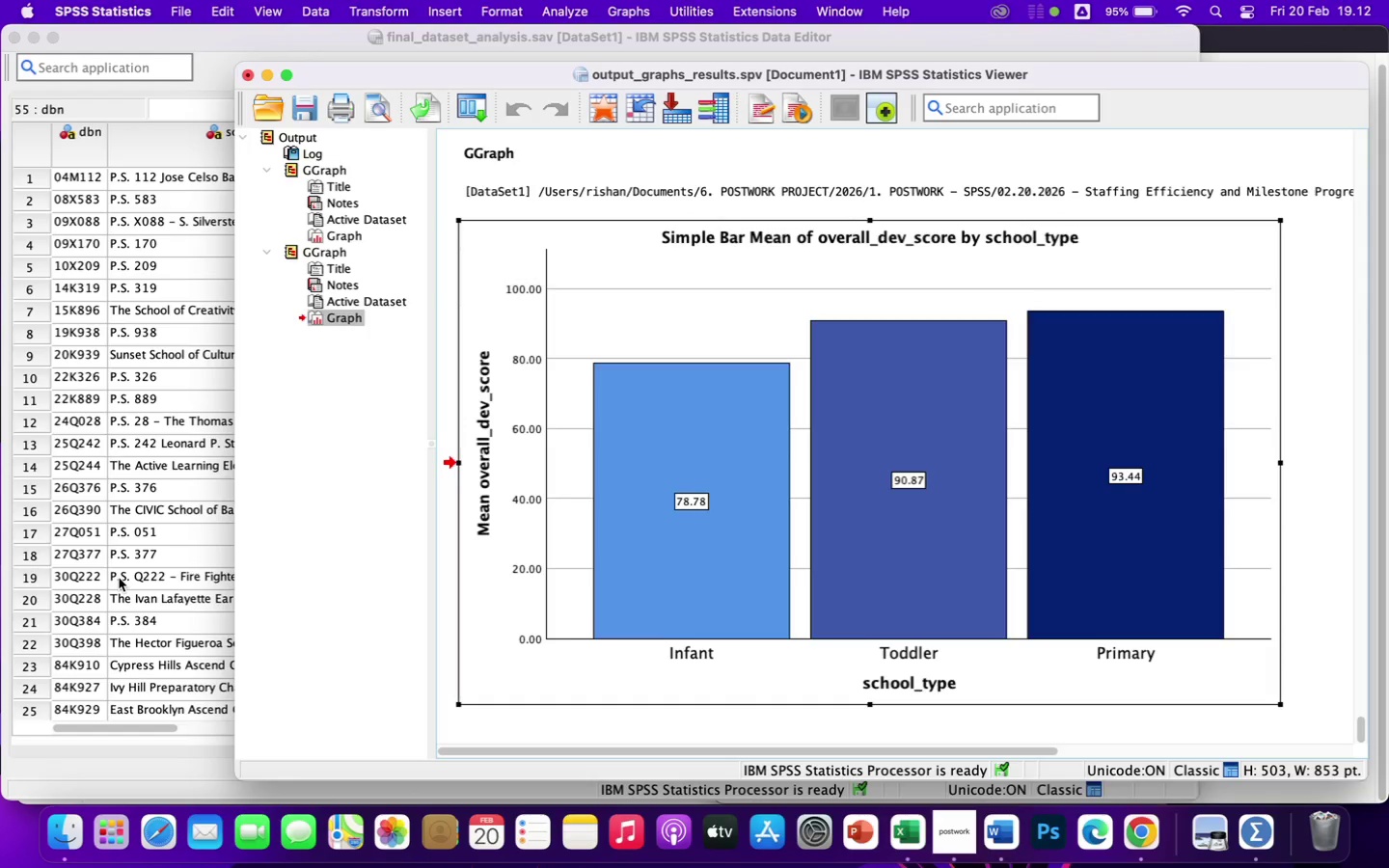 
wait(87.44)
 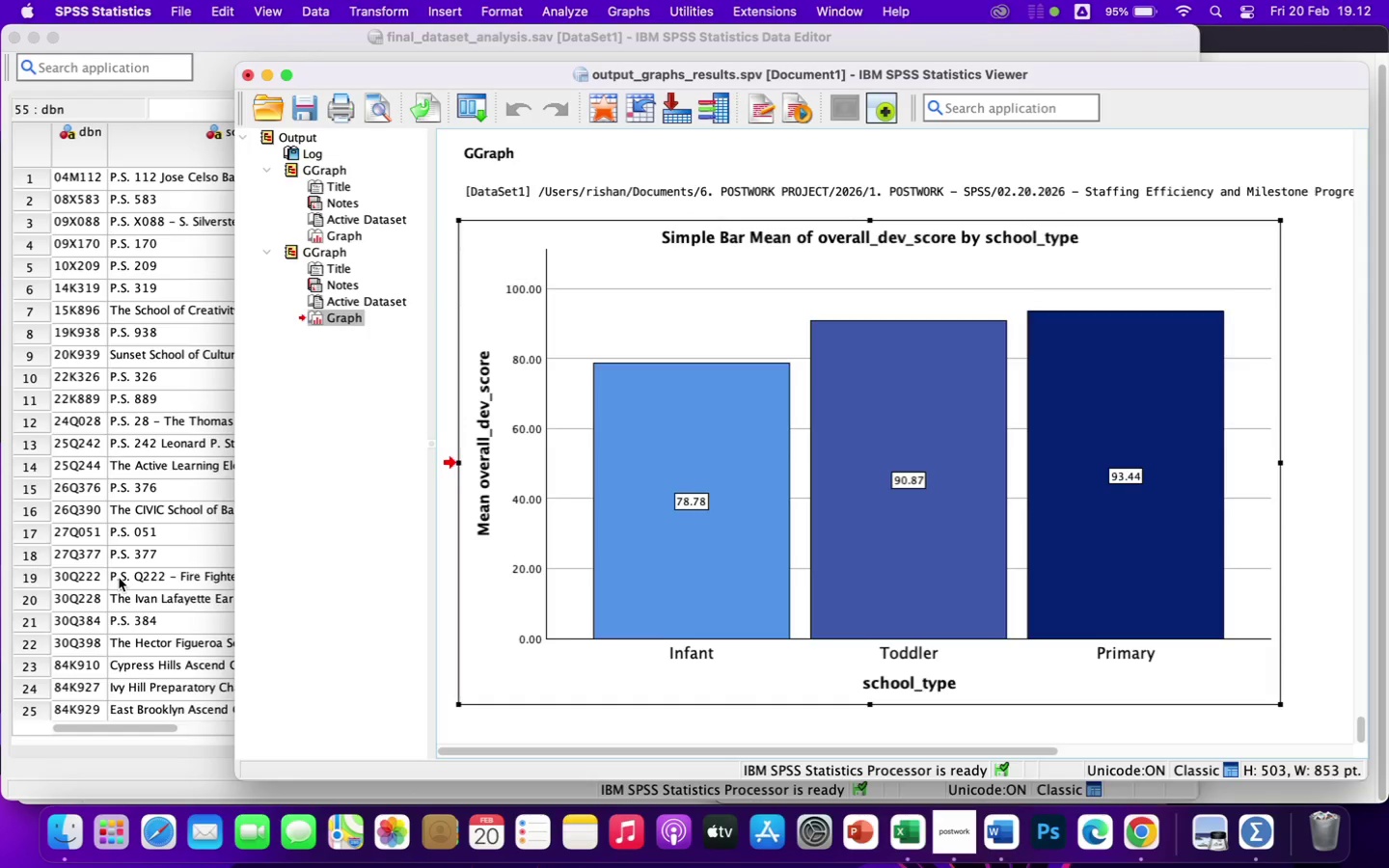 
left_click([119, 578])
 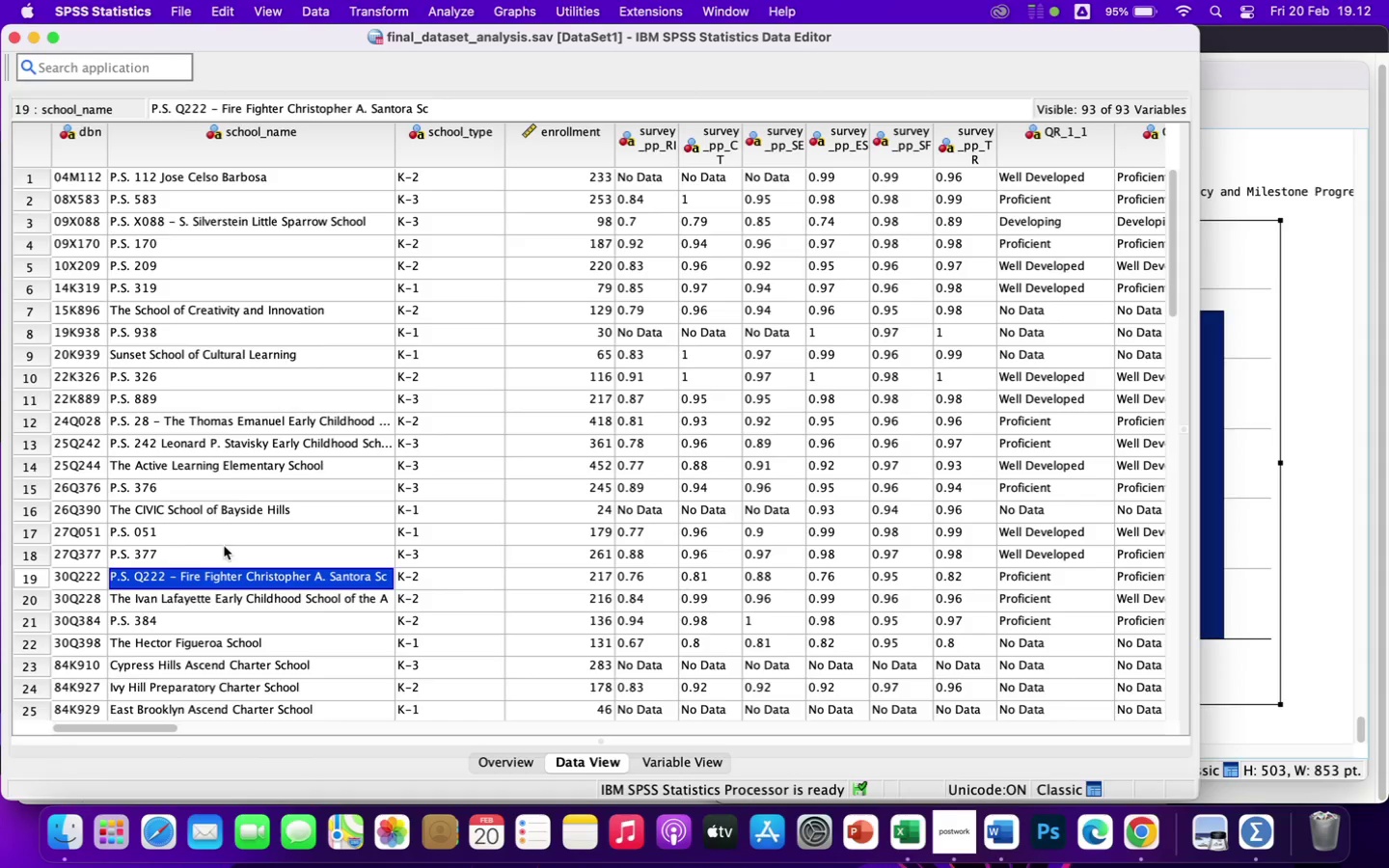 
scroll: coordinate [232, 535], scroll_direction: down, amount: 35.0
 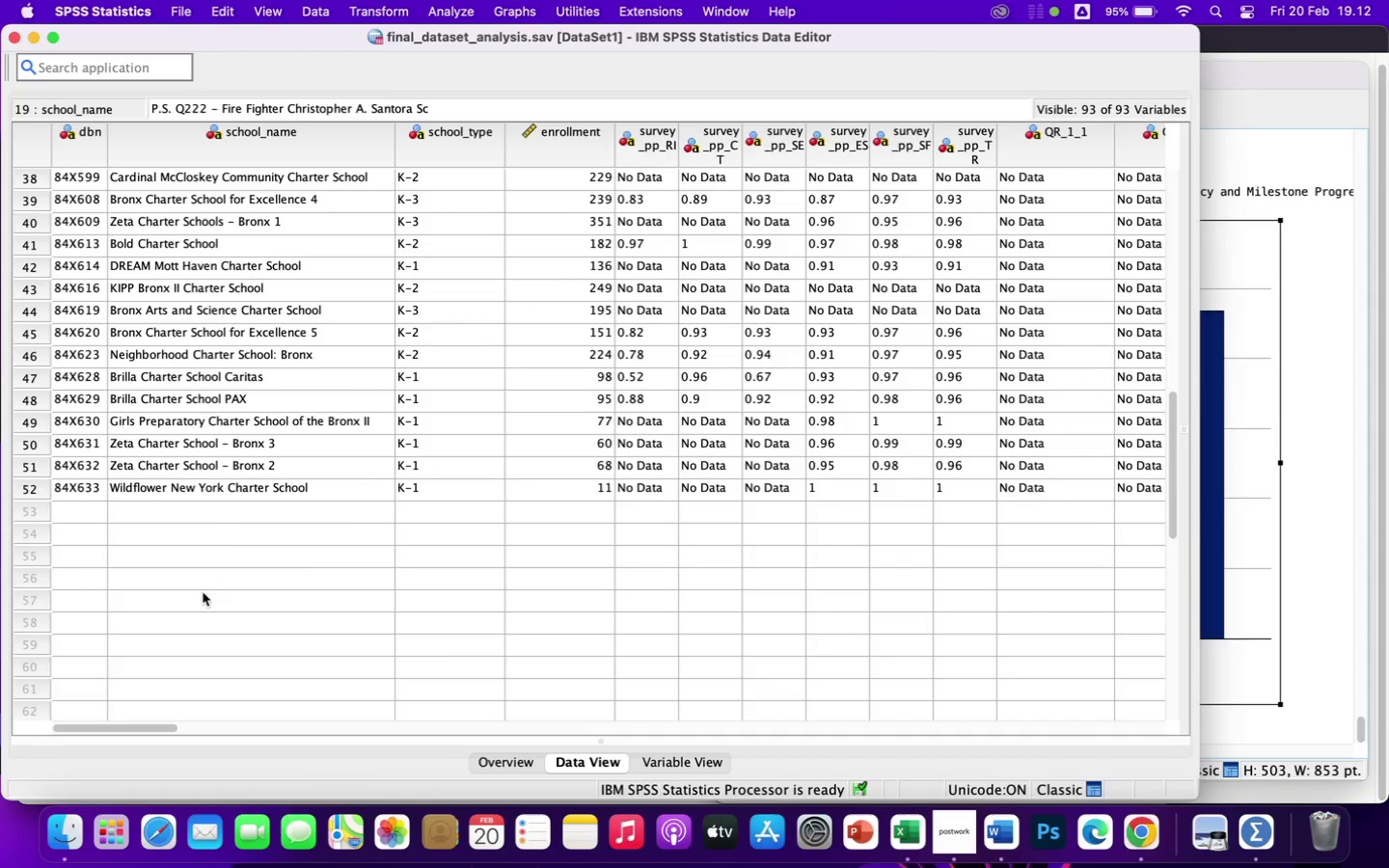 
wait(5.41)
 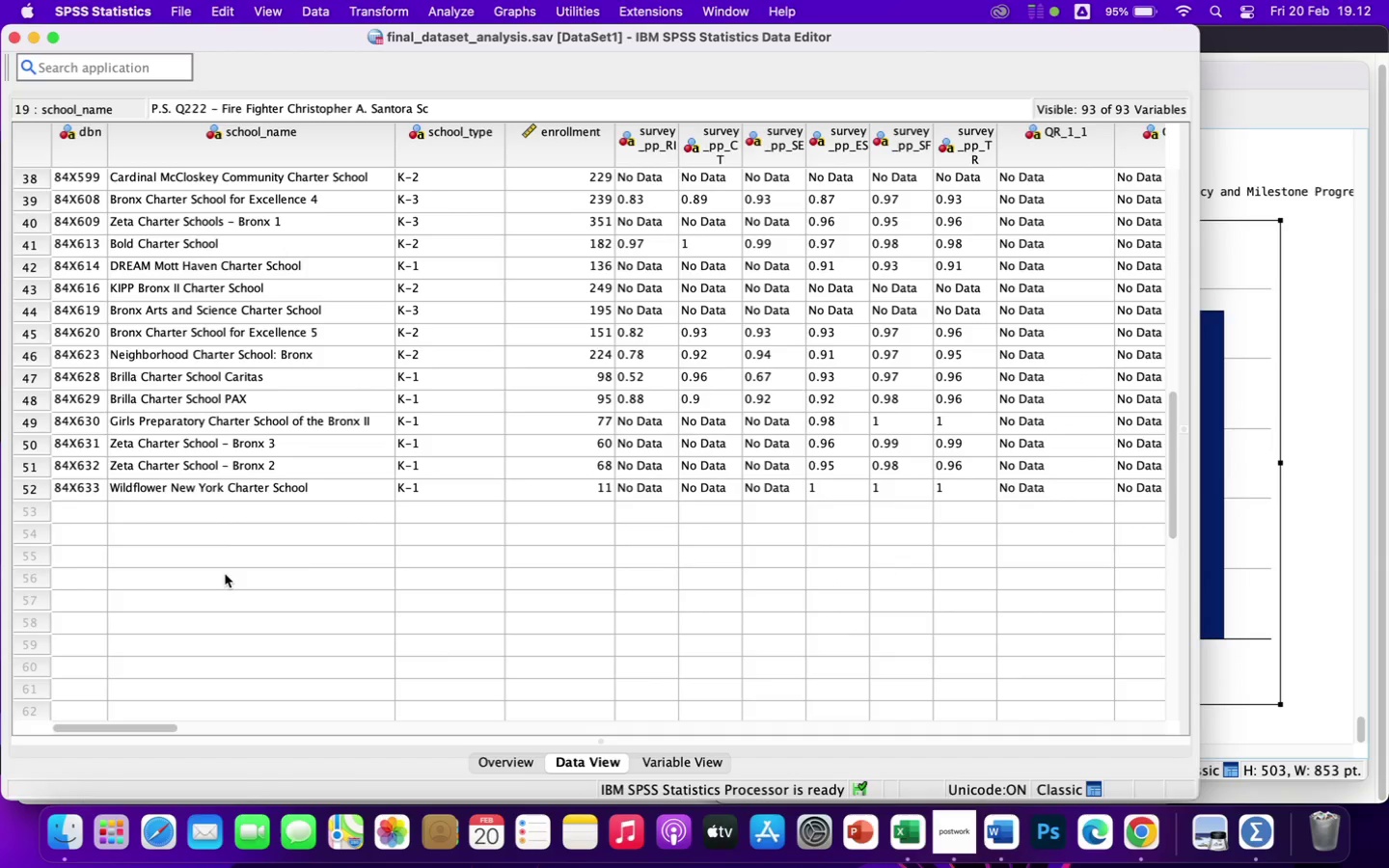 
left_click([699, 765])
 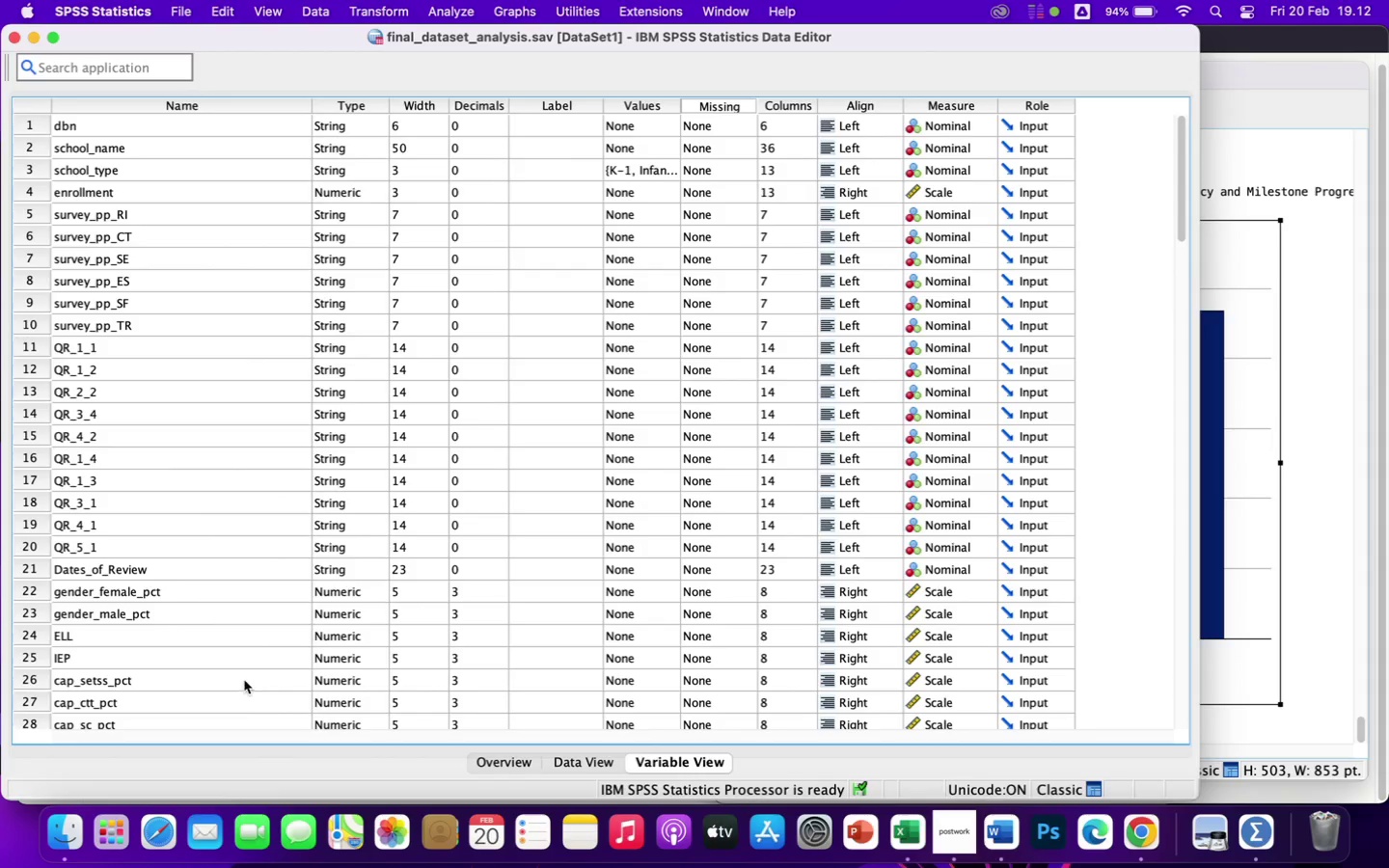 
scroll: coordinate [246, 671], scroll_direction: down, amount: 77.0
 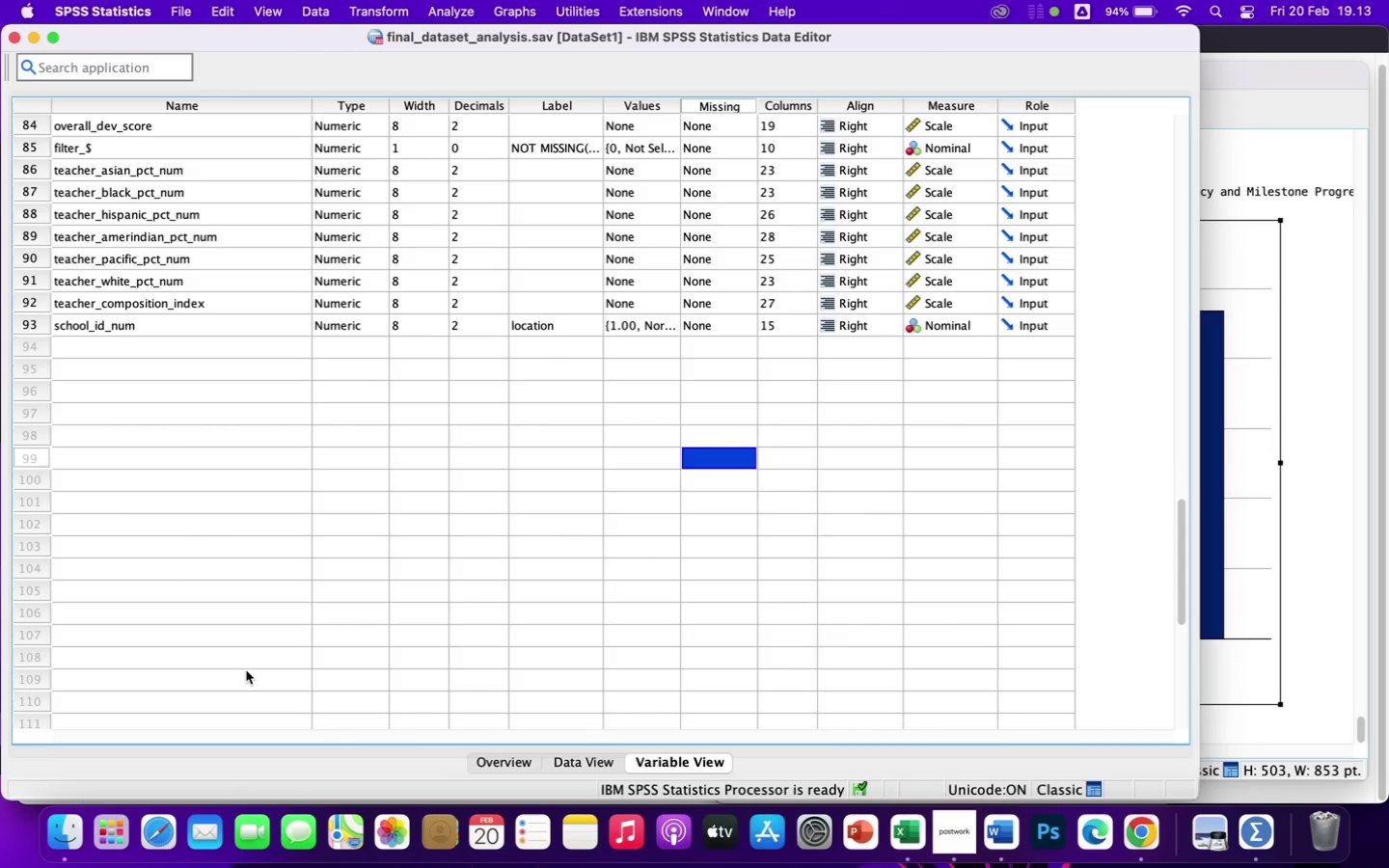 
scroll: coordinate [246, 670], scroll_direction: up, amount: 5.0
 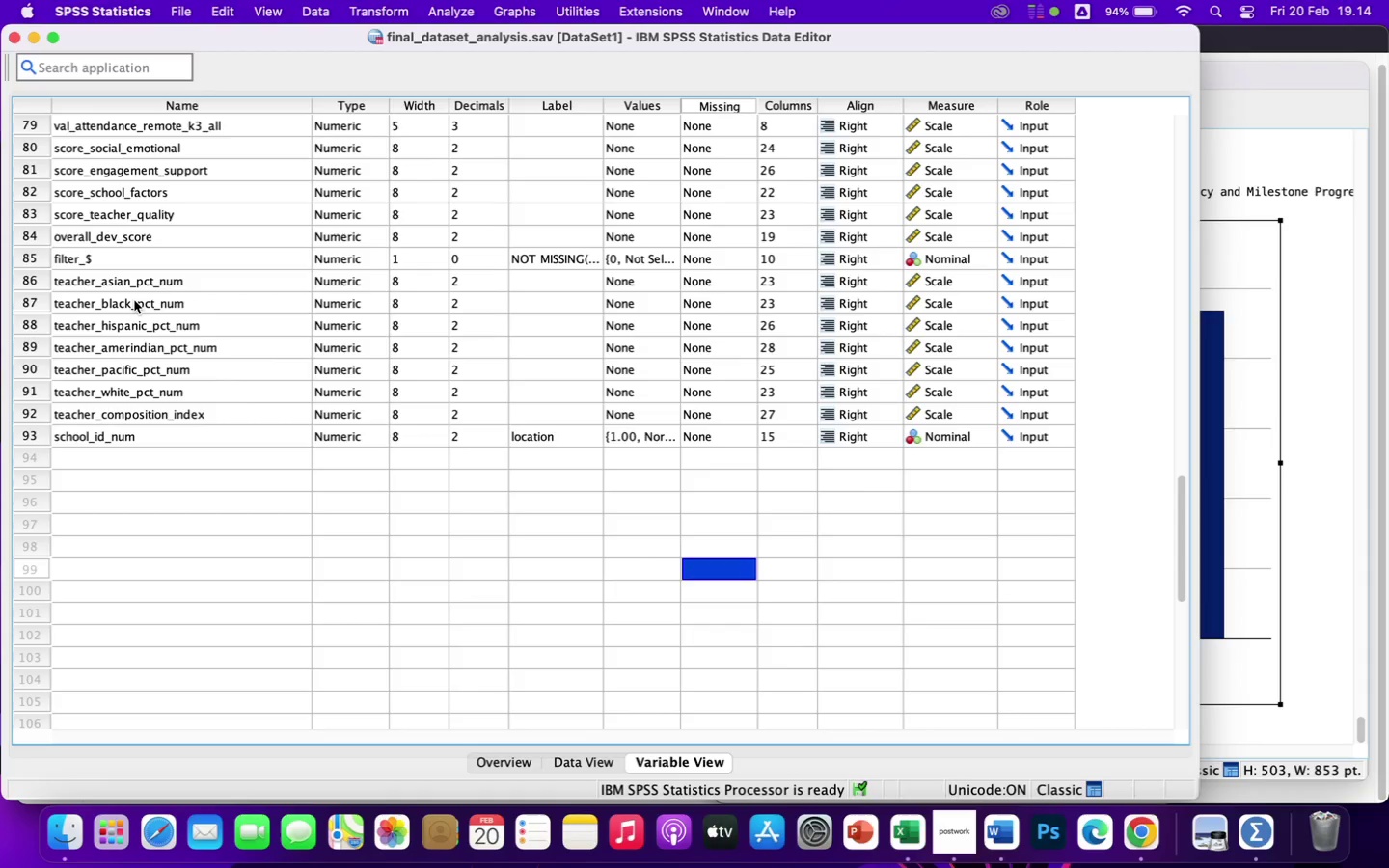 
wait(65.0)
 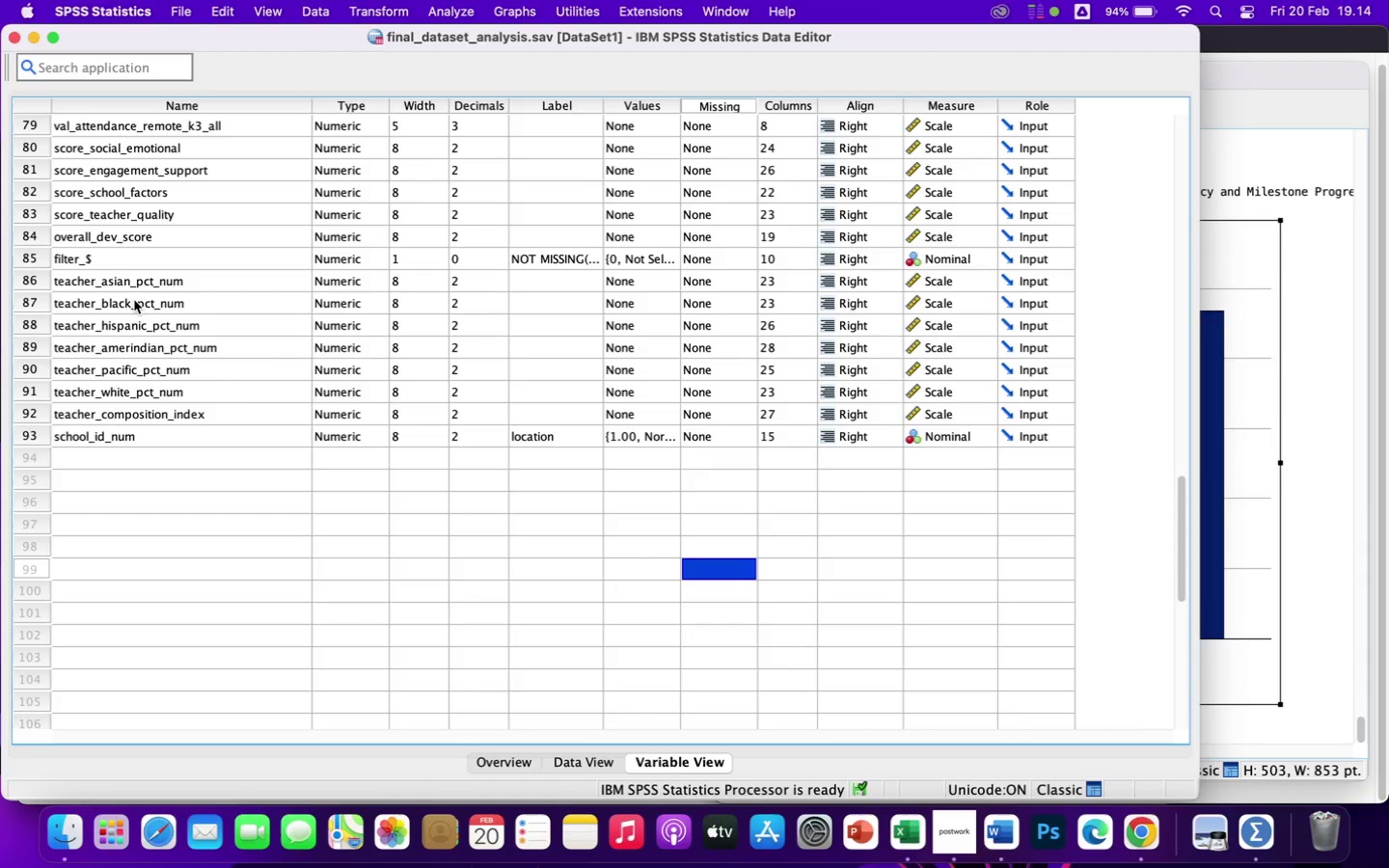 
scroll: coordinate [243, 348], scroll_direction: up, amount: 43.0
 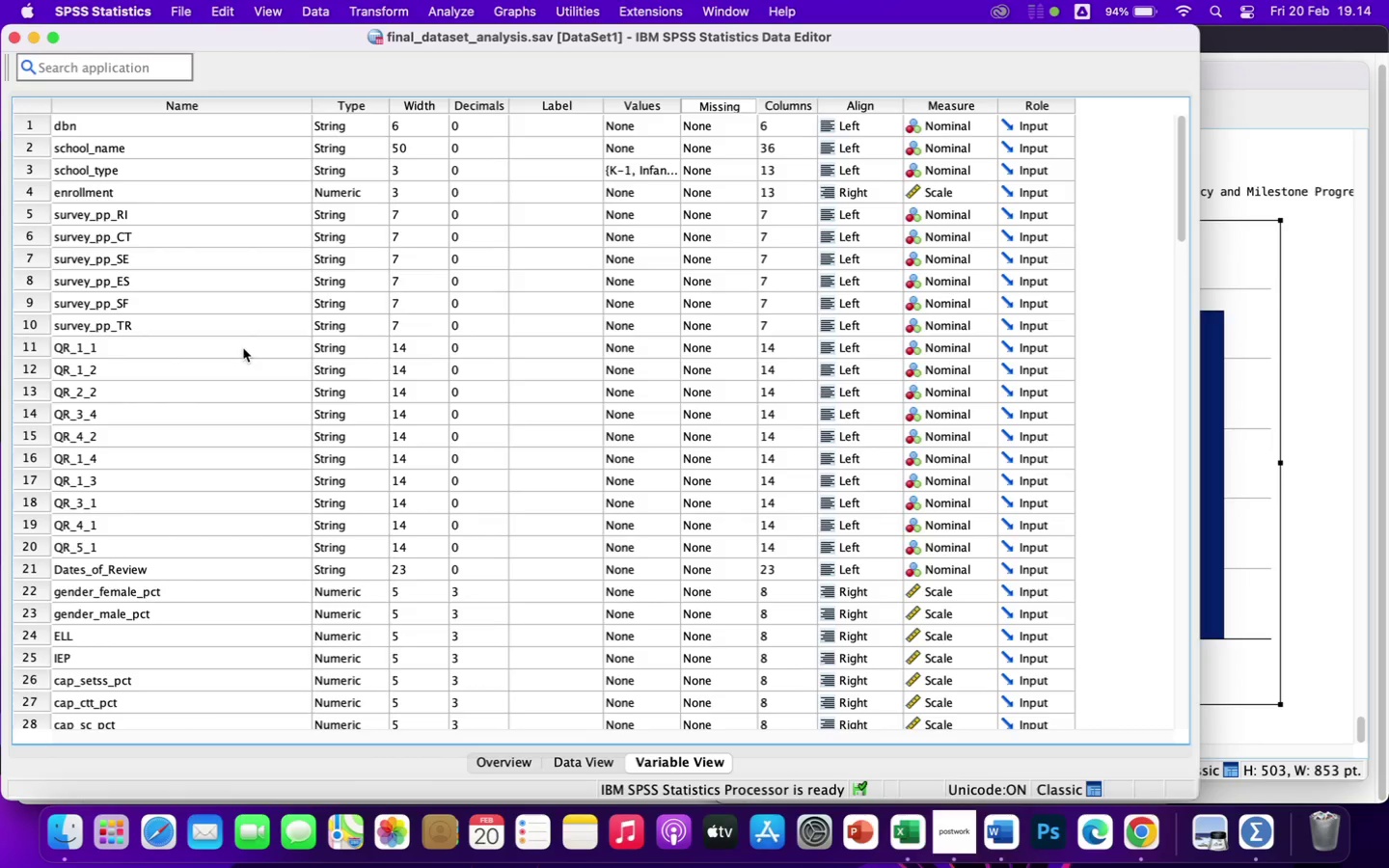 
scroll: coordinate [197, 560], scroll_direction: down, amount: 17.0
 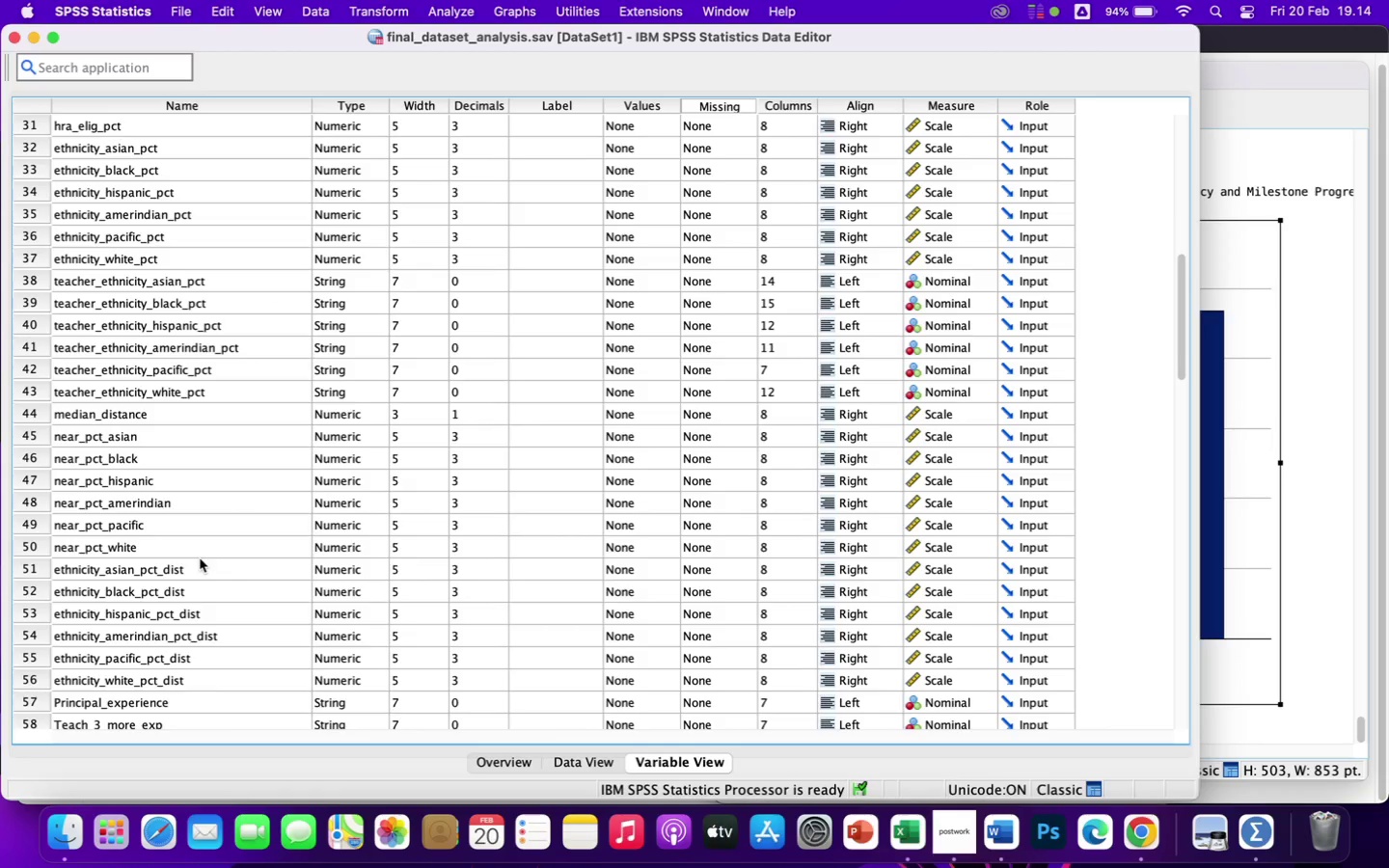 
scroll: coordinate [200, 557], scroll_direction: down, amount: 5.0
 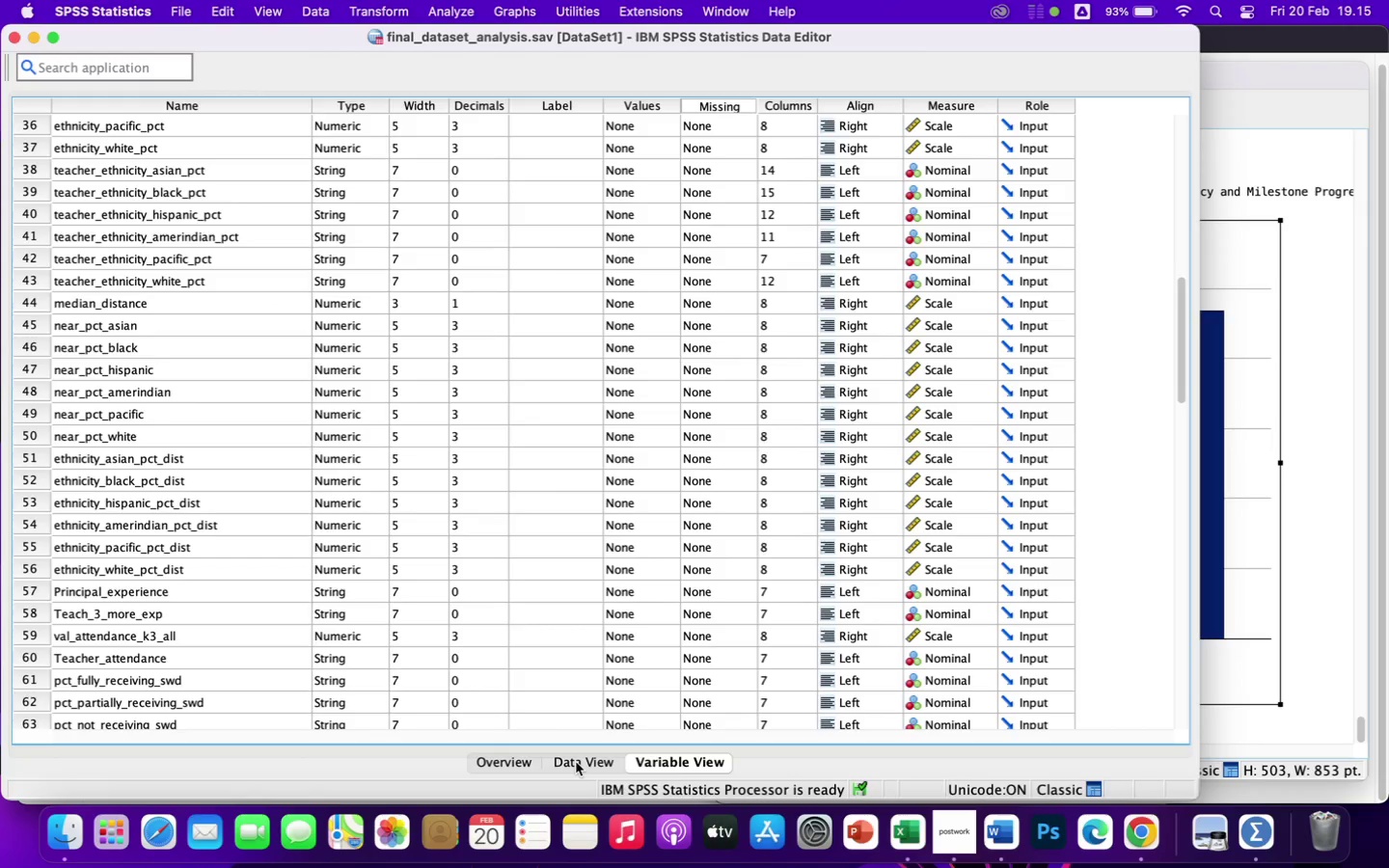 
wait(47.79)
 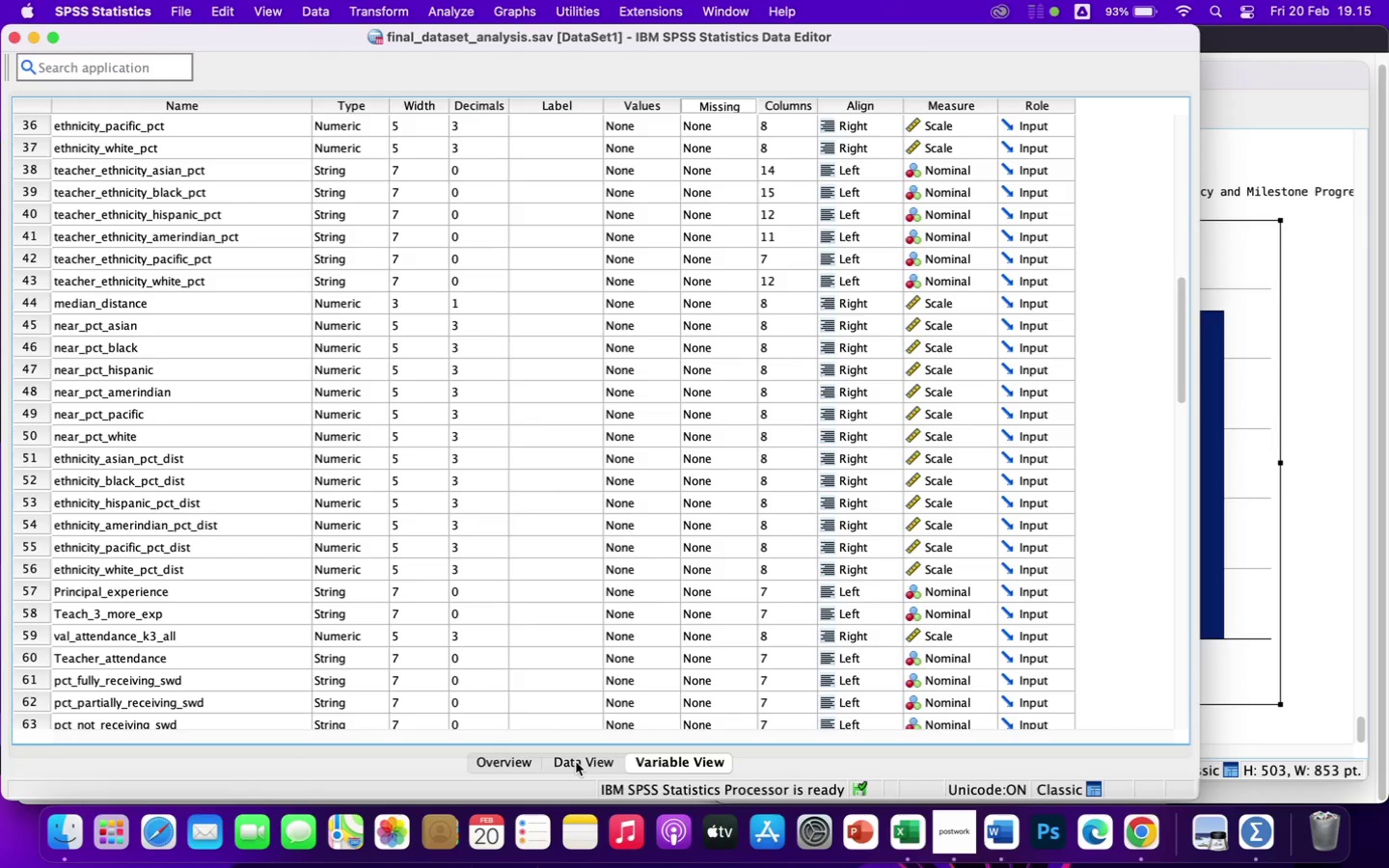 
scroll: coordinate [211, 662], scroll_direction: down, amount: 6.0
 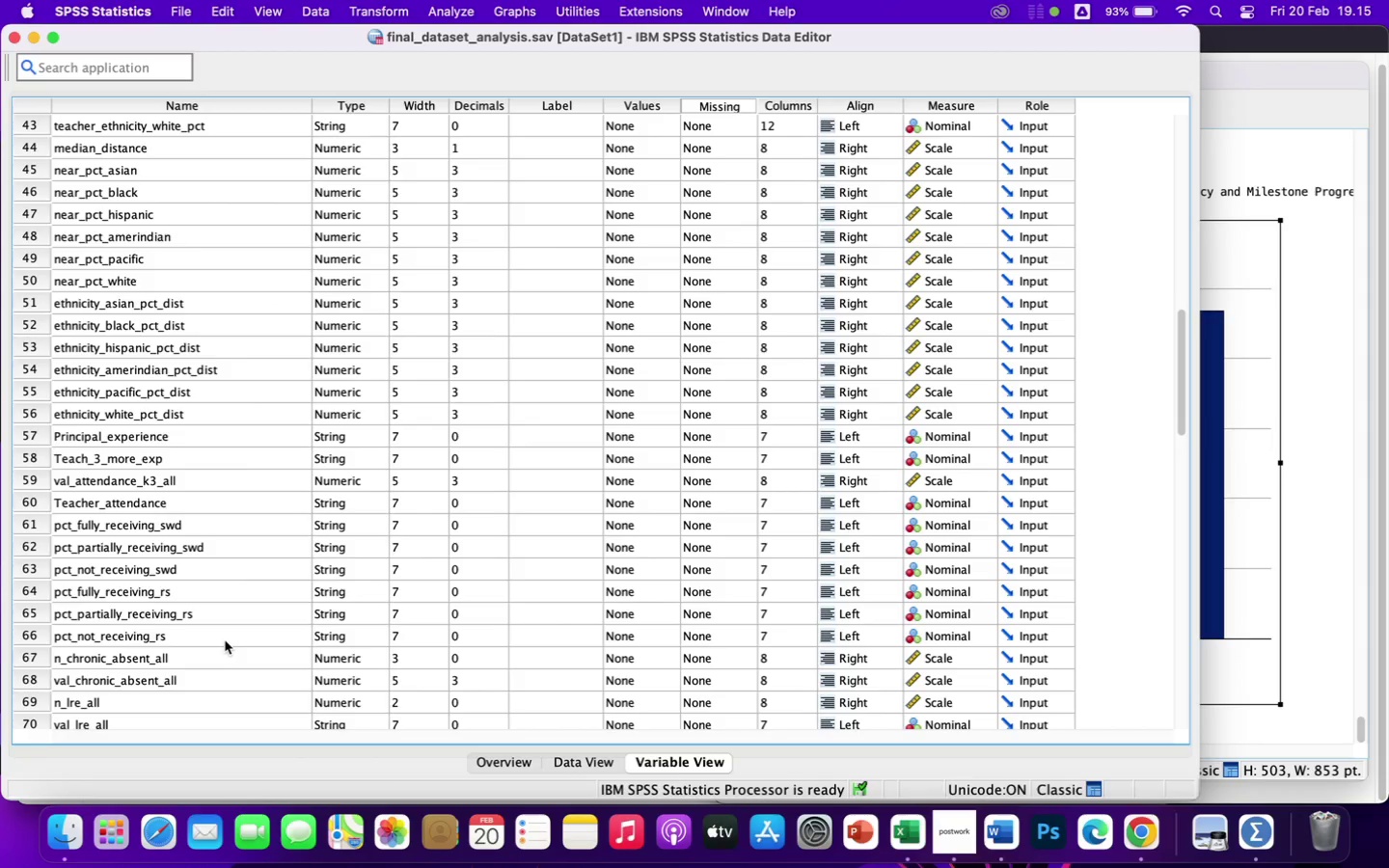 
wait(10.72)
 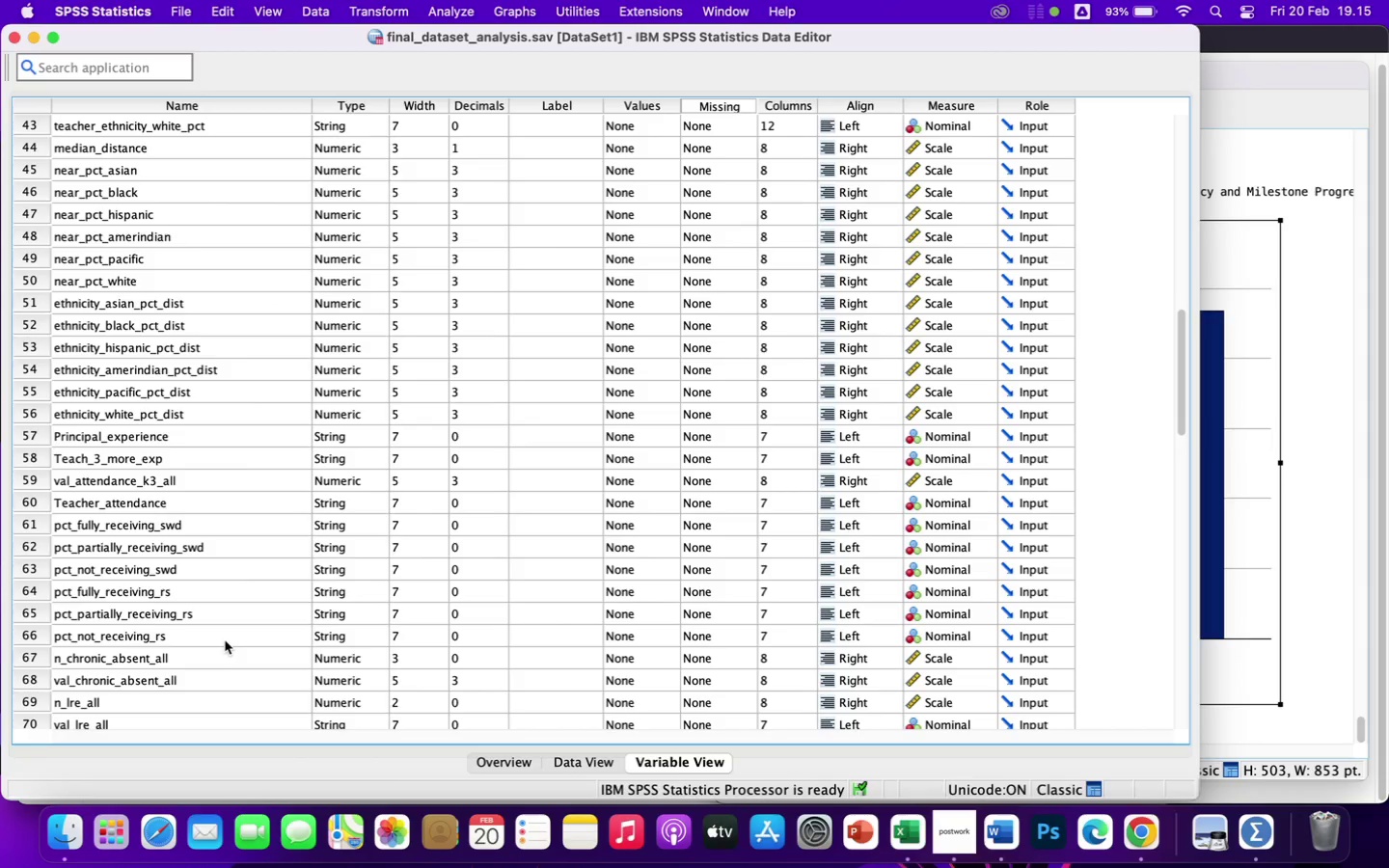 
left_click([578, 758])
 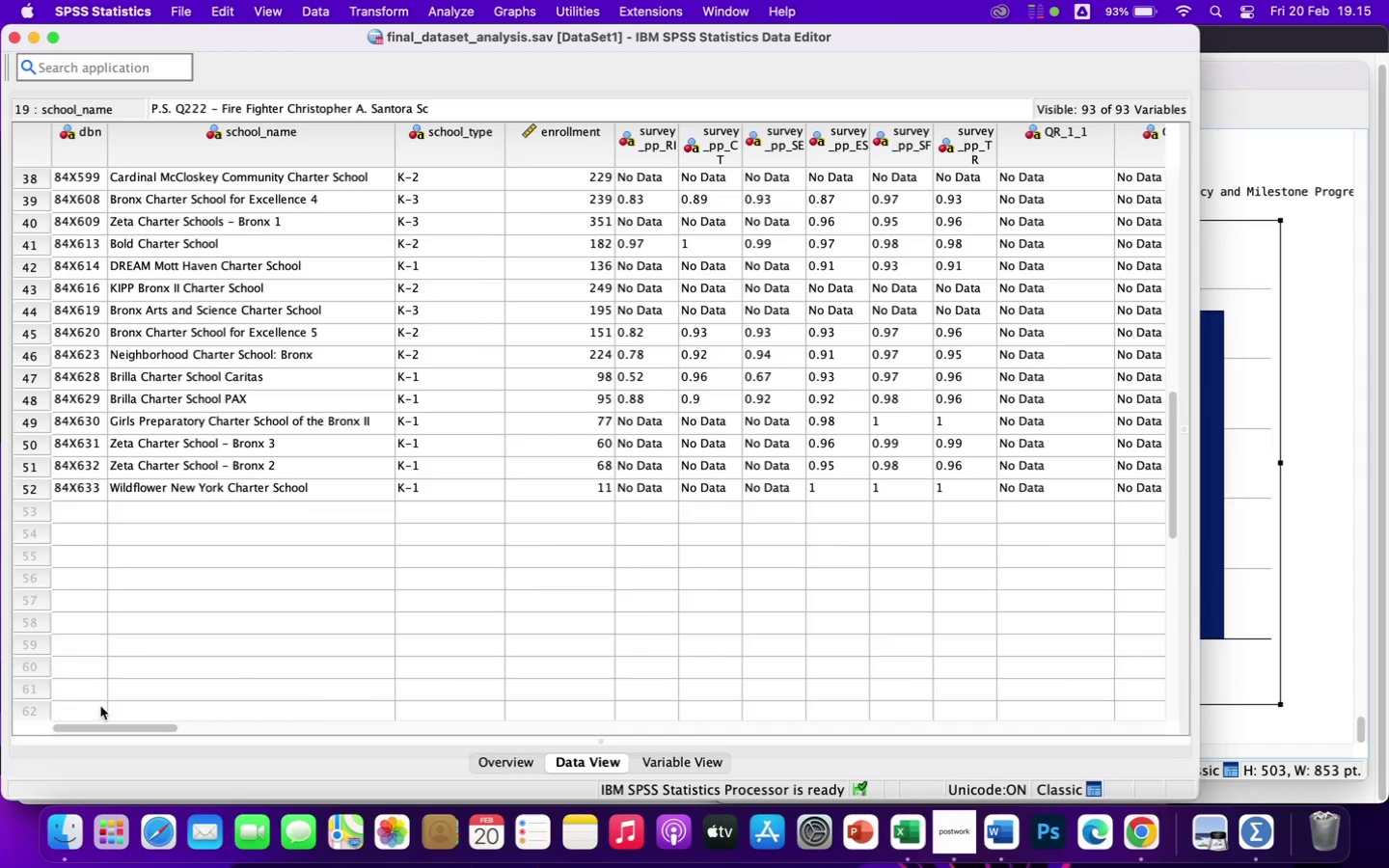 
left_click_drag(start_coordinate=[110, 725], to_coordinate=[817, 698])
 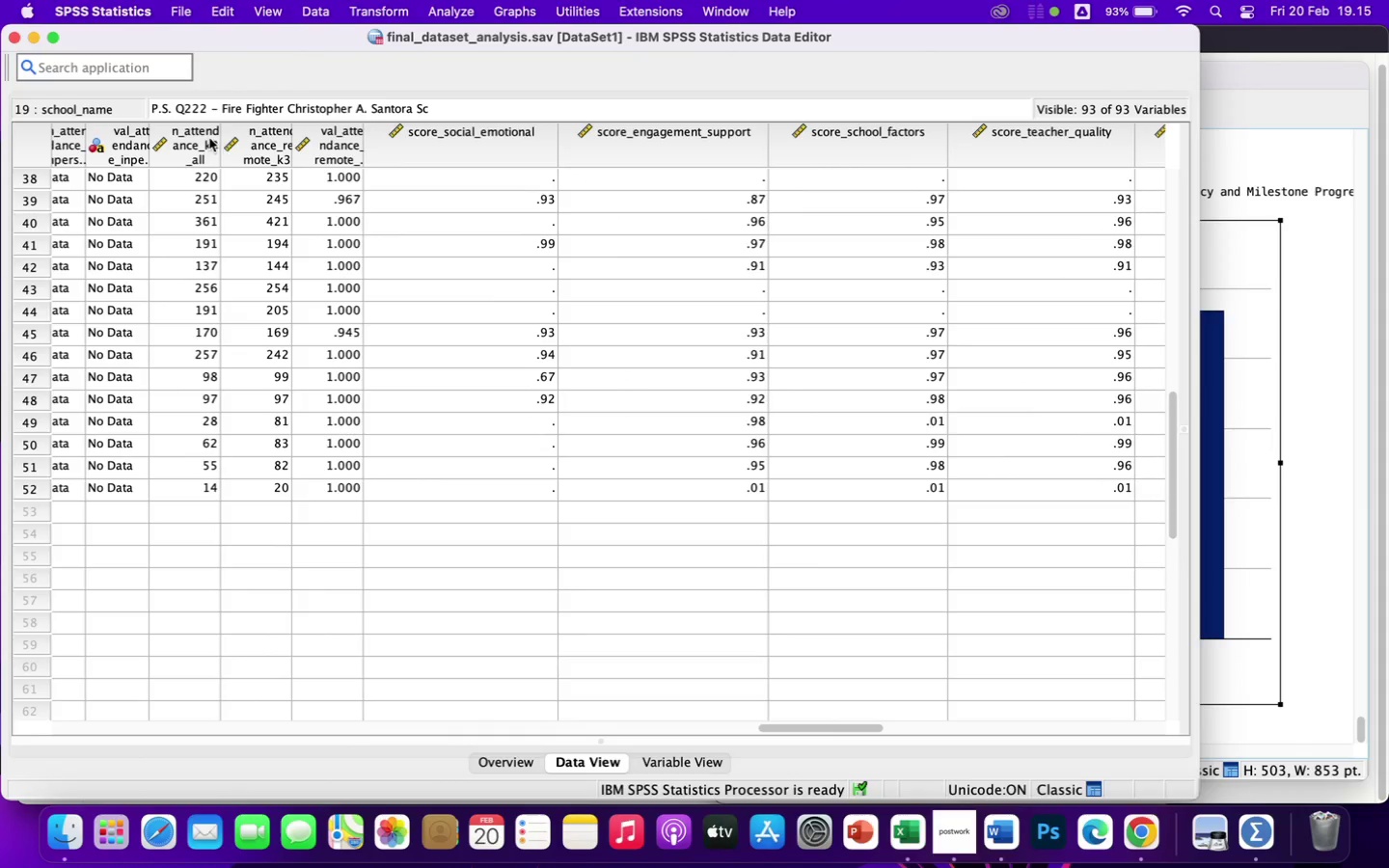 
left_click_drag(start_coordinate=[221, 134], to_coordinate=[306, 147])
 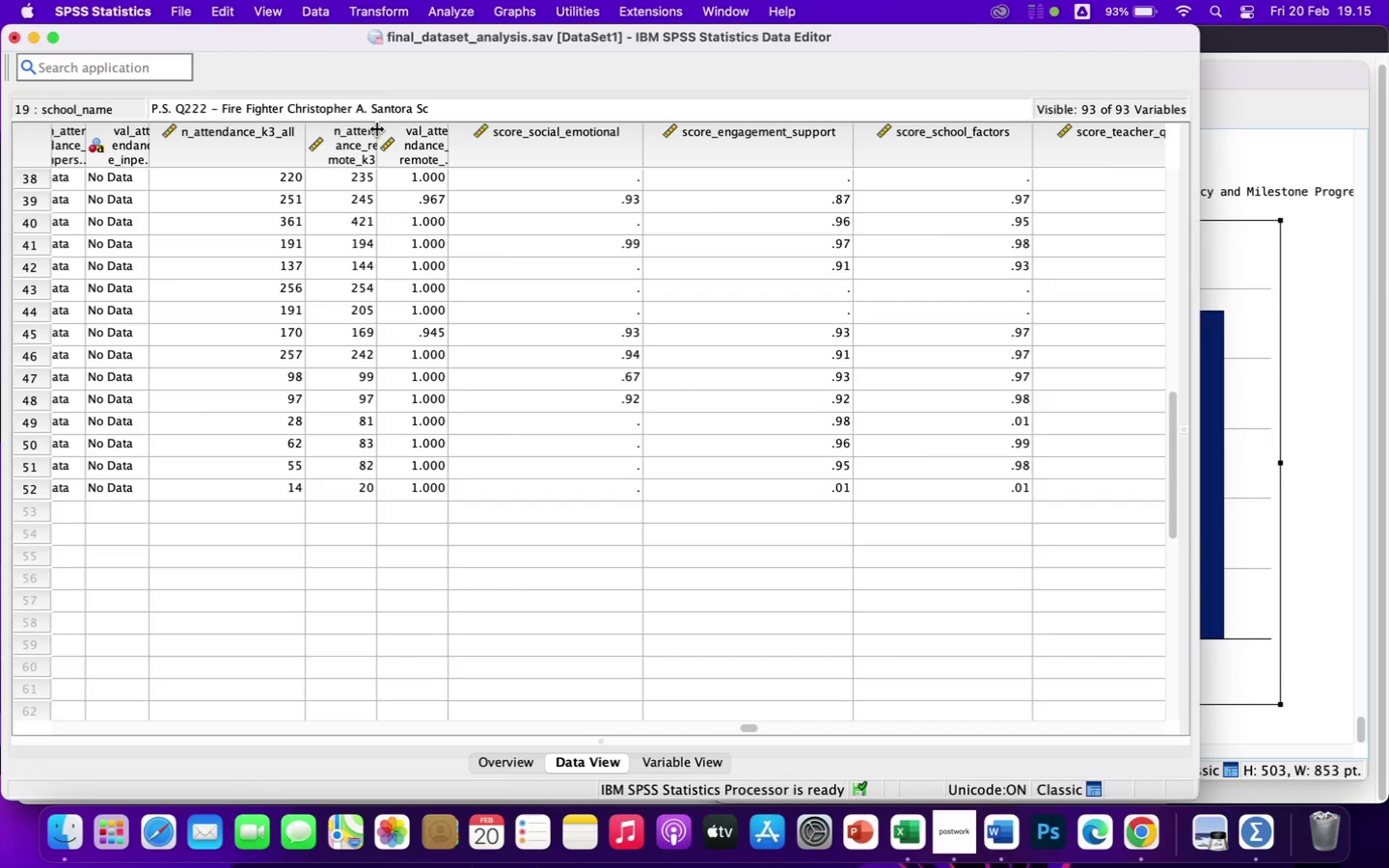 
left_click_drag(start_coordinate=[377, 129], to_coordinate=[496, 144])
 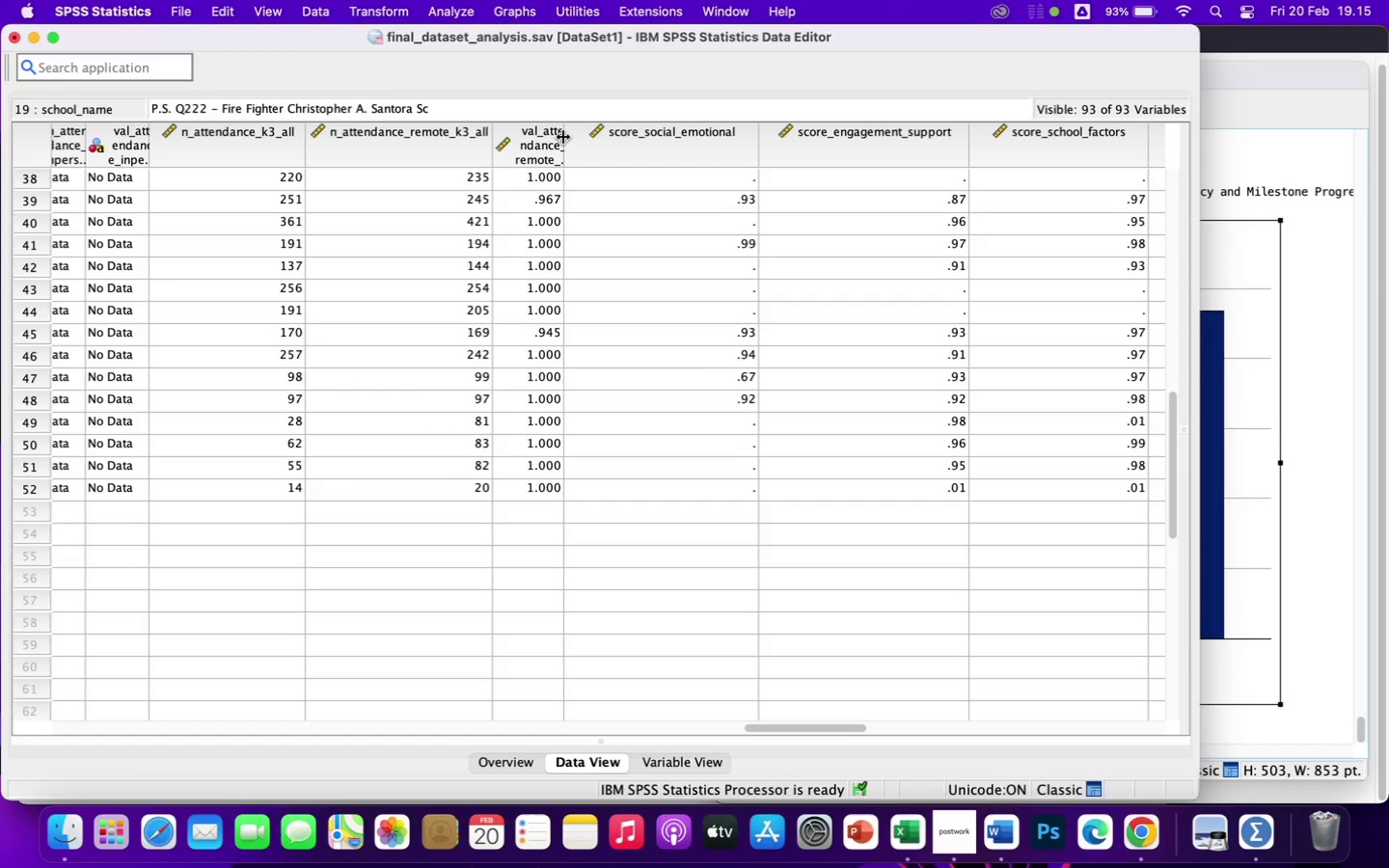 
left_click_drag(start_coordinate=[564, 138], to_coordinate=[689, 143])
 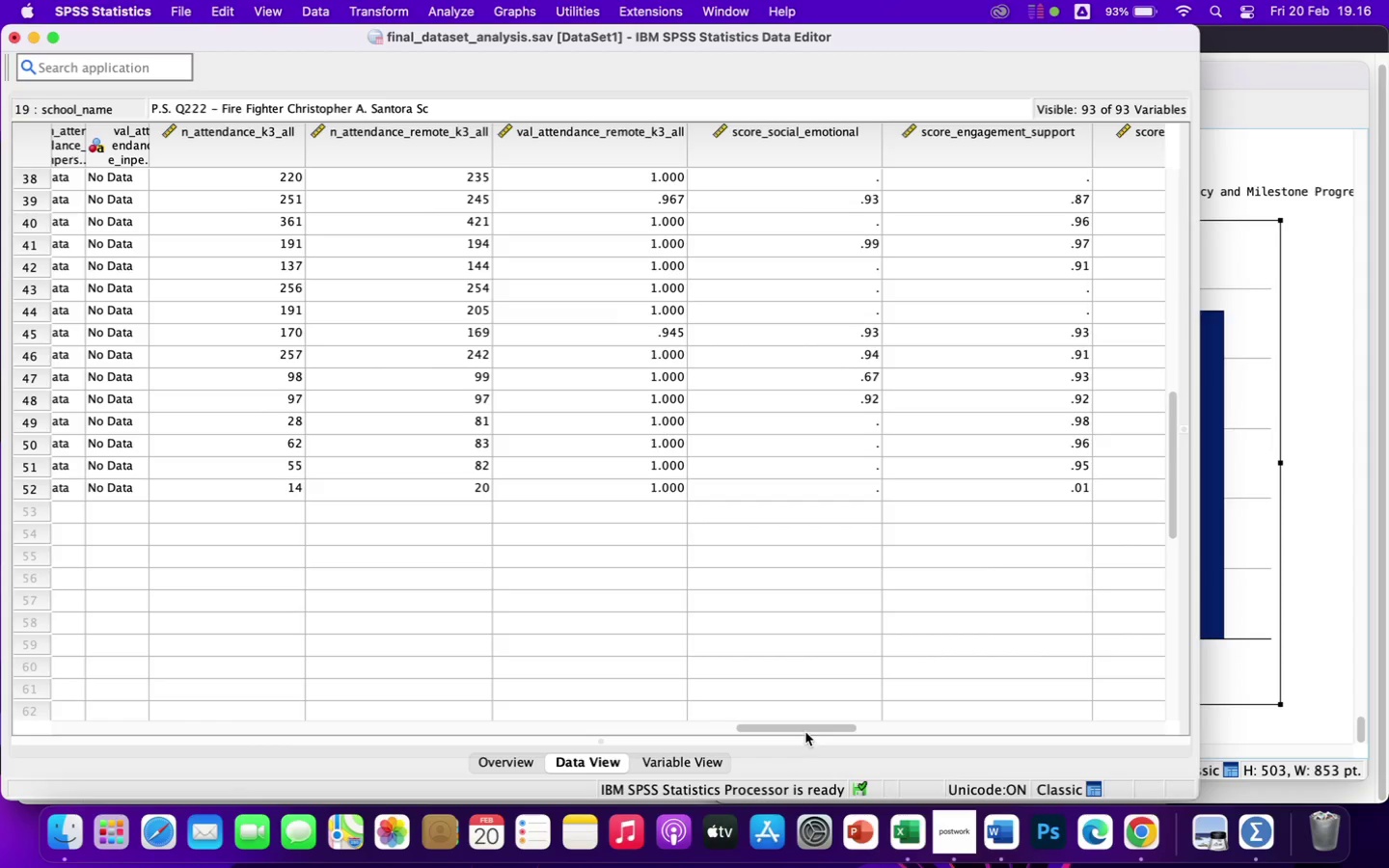 
left_click_drag(start_coordinate=[806, 728], to_coordinate=[680, 761])